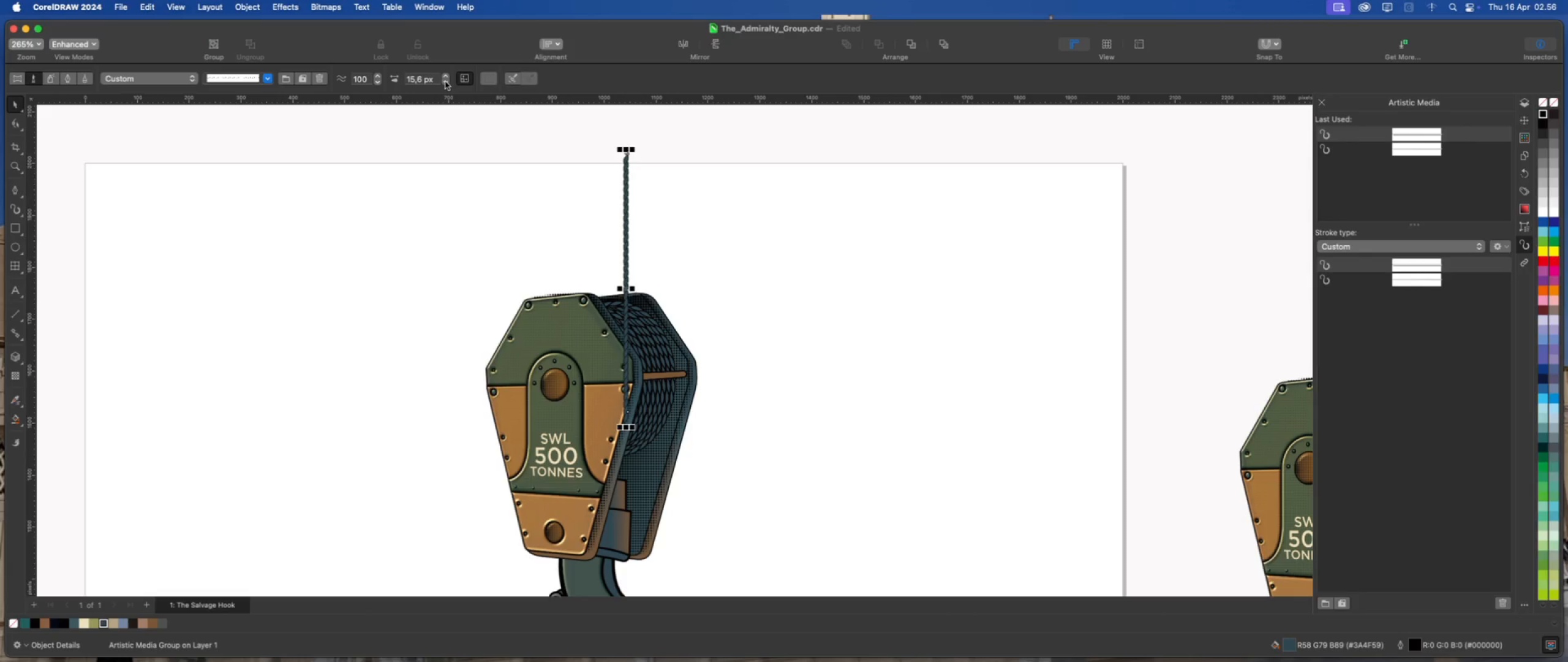 
left_click([445, 82])
 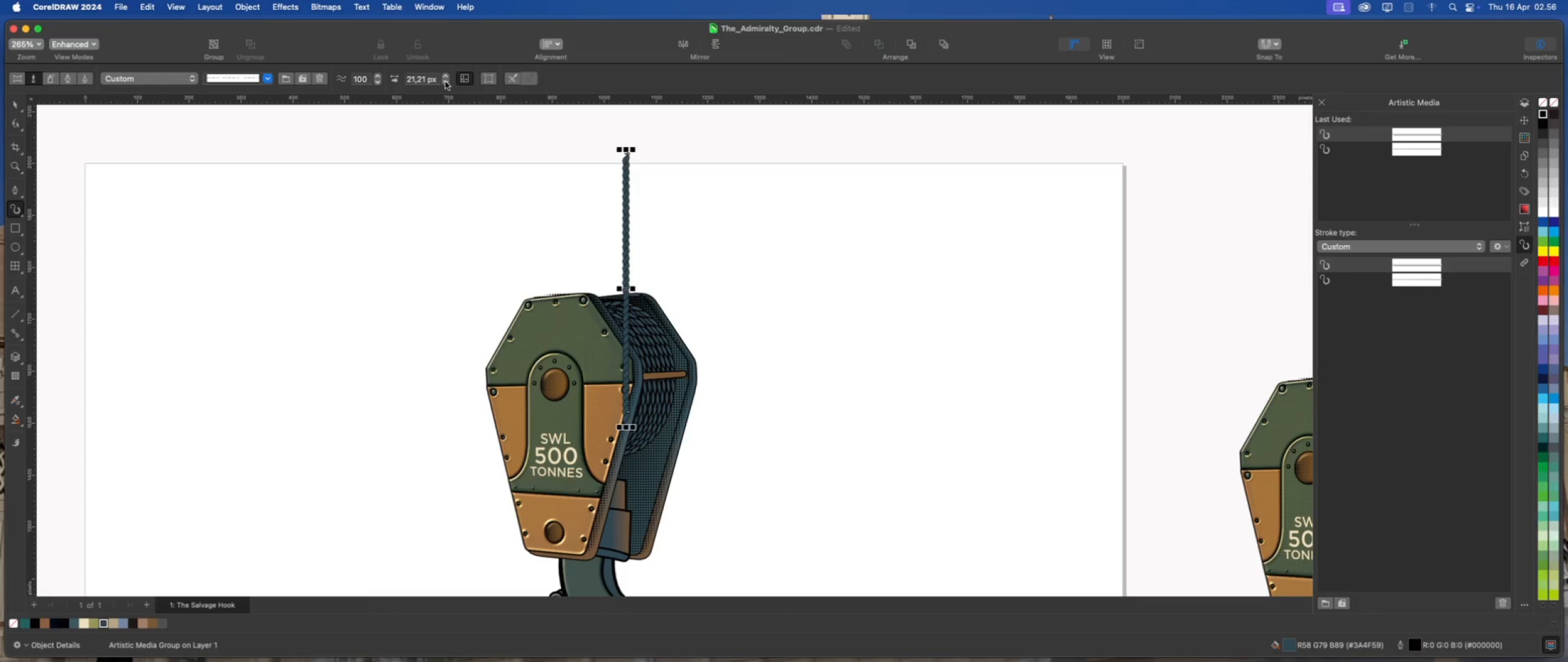 
left_click([445, 82])
 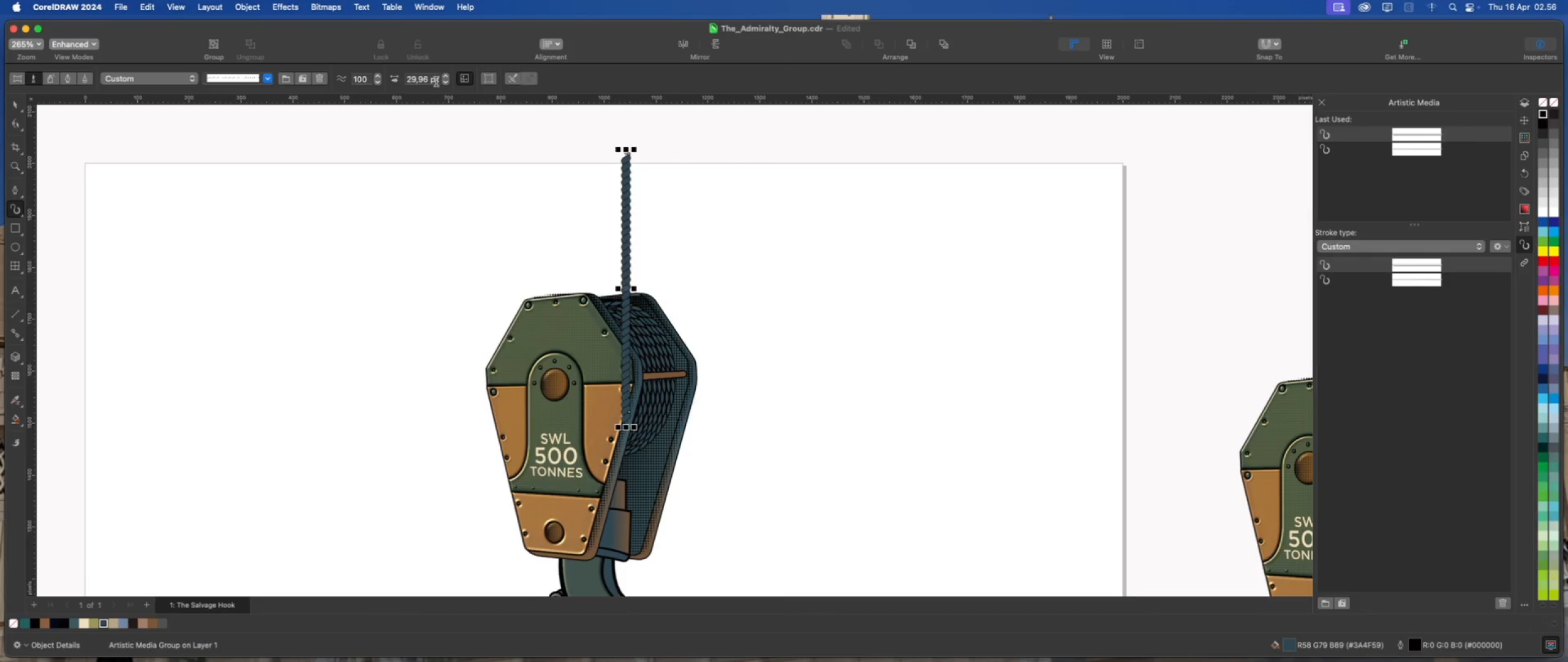 
left_click_drag(start_coordinate=[438, 80], to_coordinate=[391, 80])
 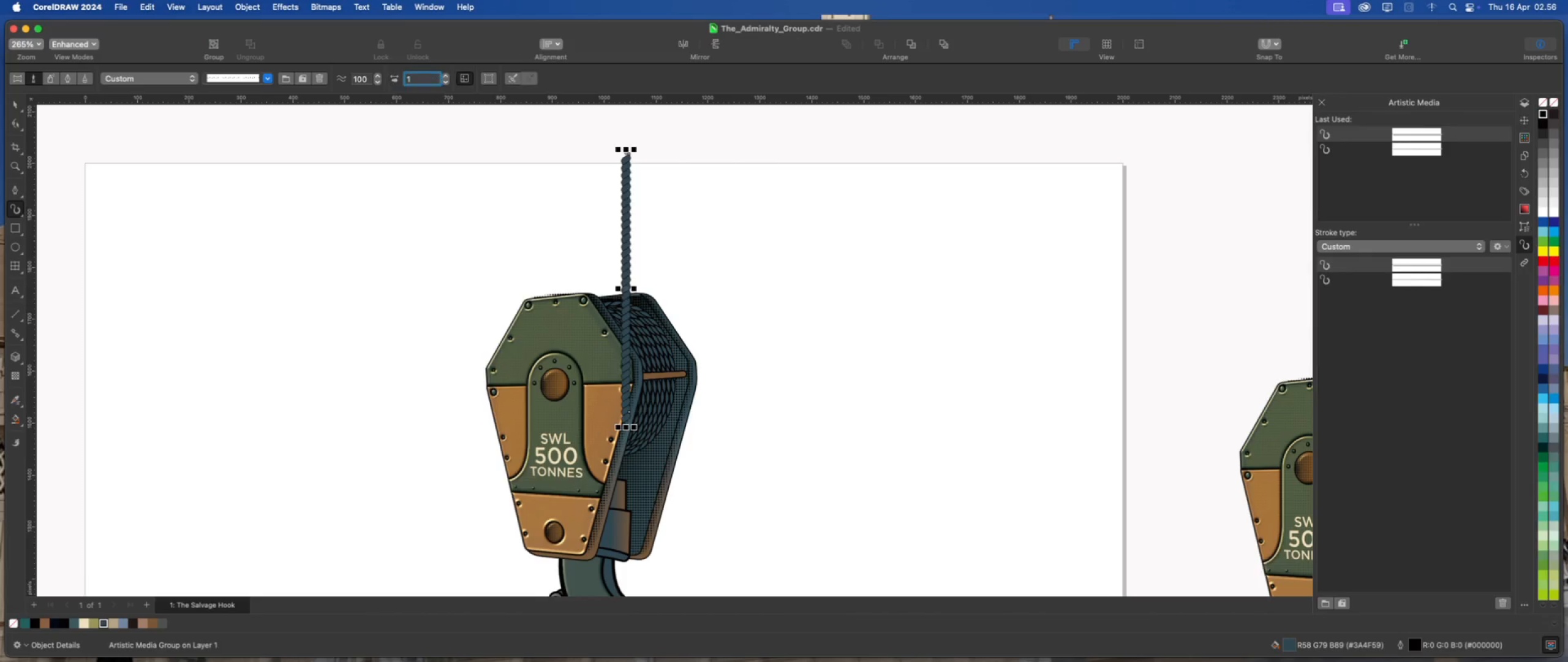 
key(Numpad1)
 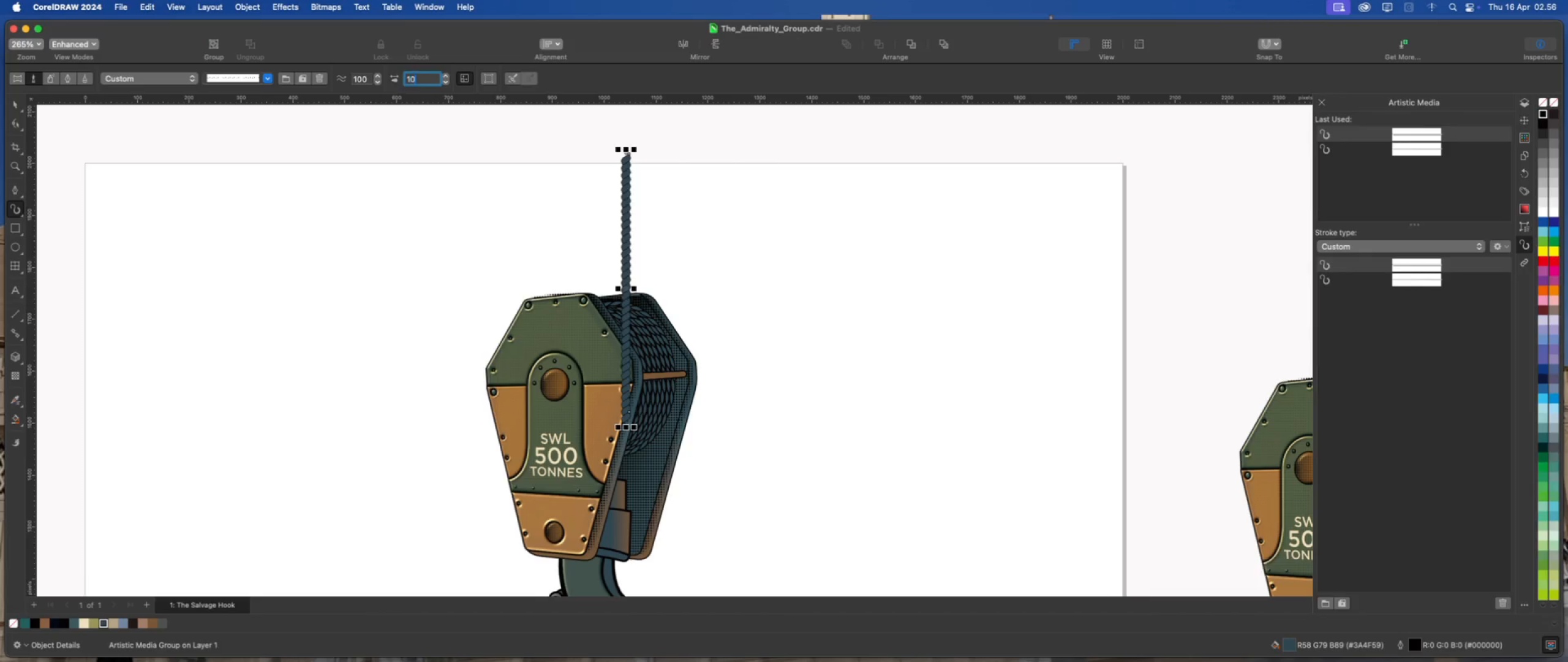 
key(Numpad0)
 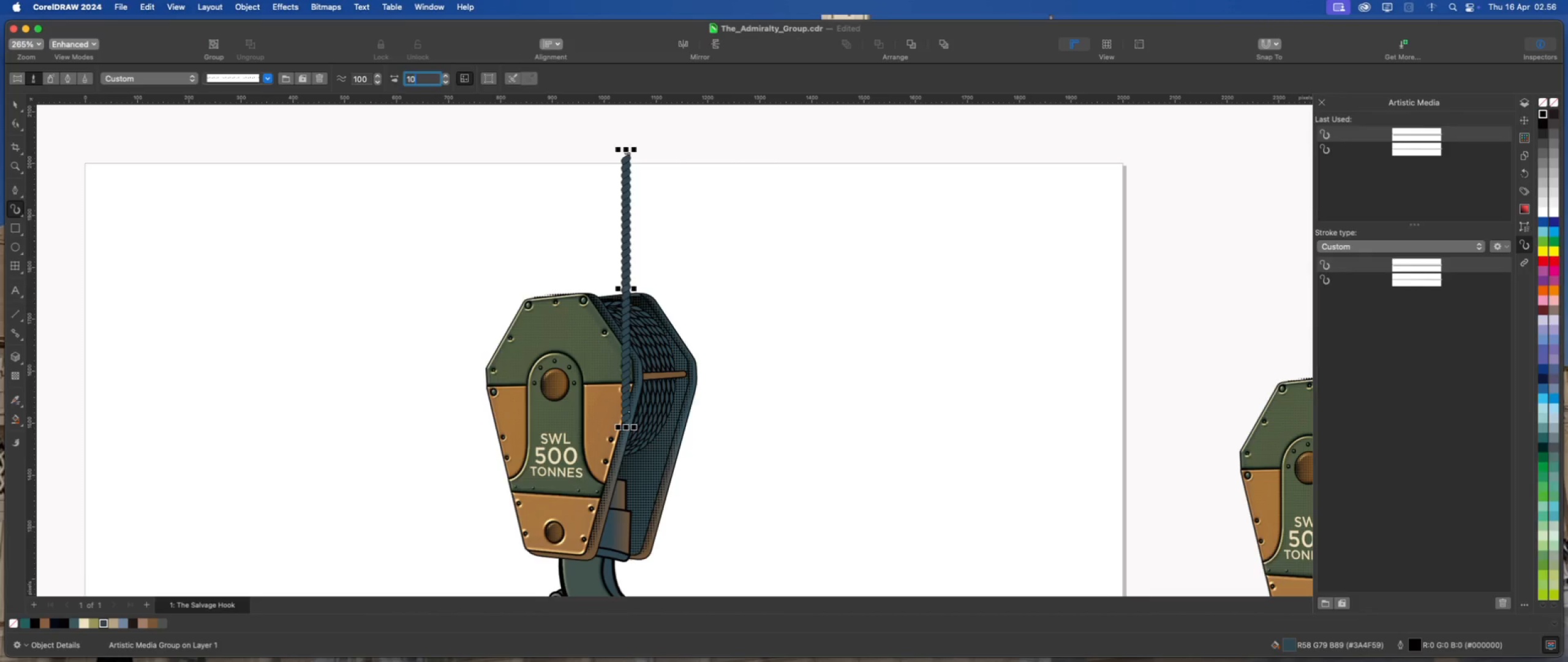 
key(Enter)
 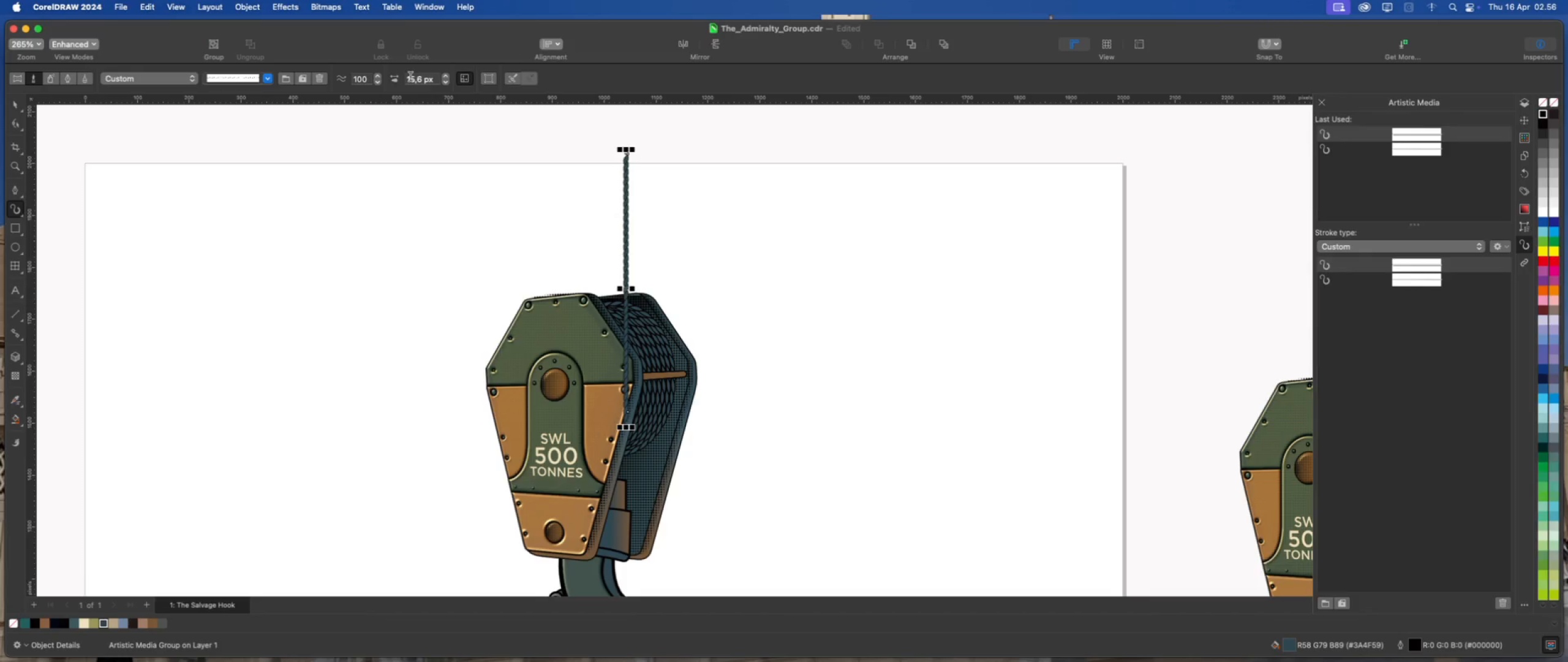 
left_click_drag(start_coordinate=[406, 77], to_coordinate=[441, 77])
 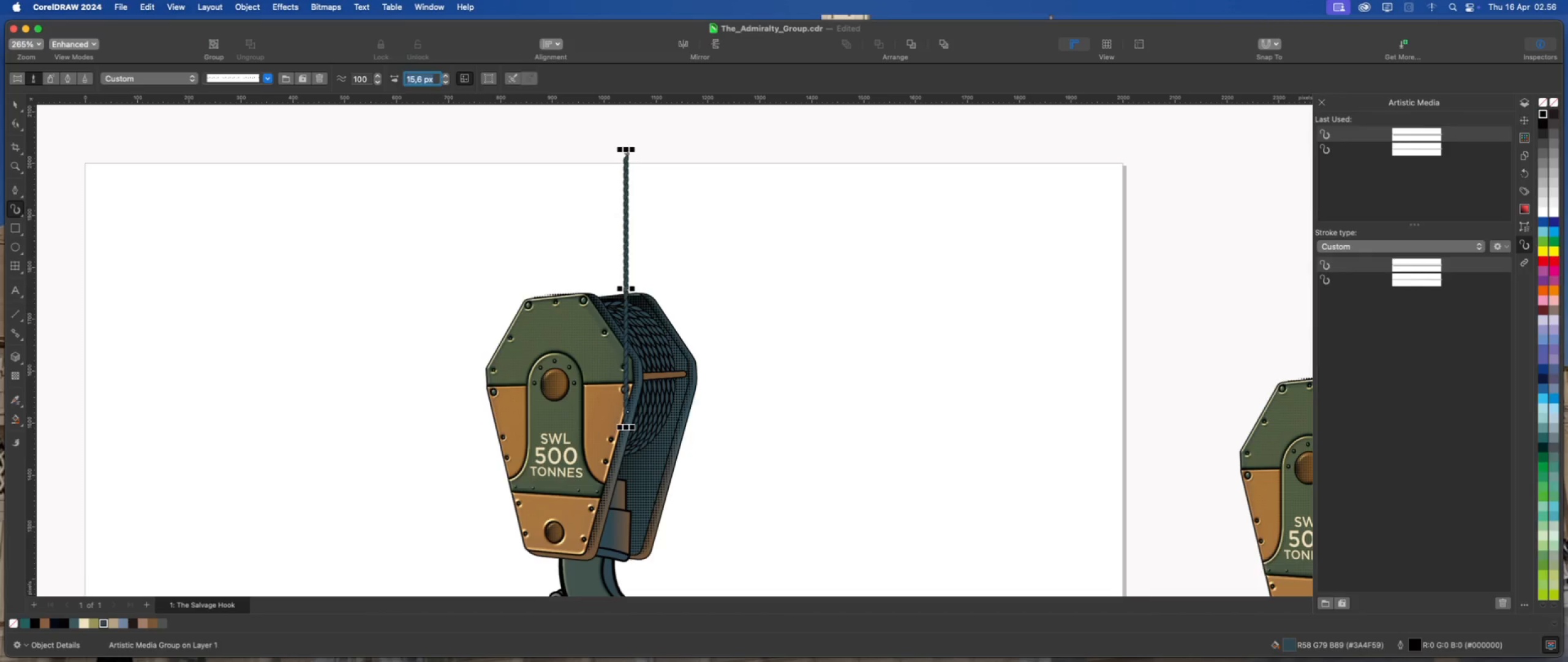 
key(Numpad1)
 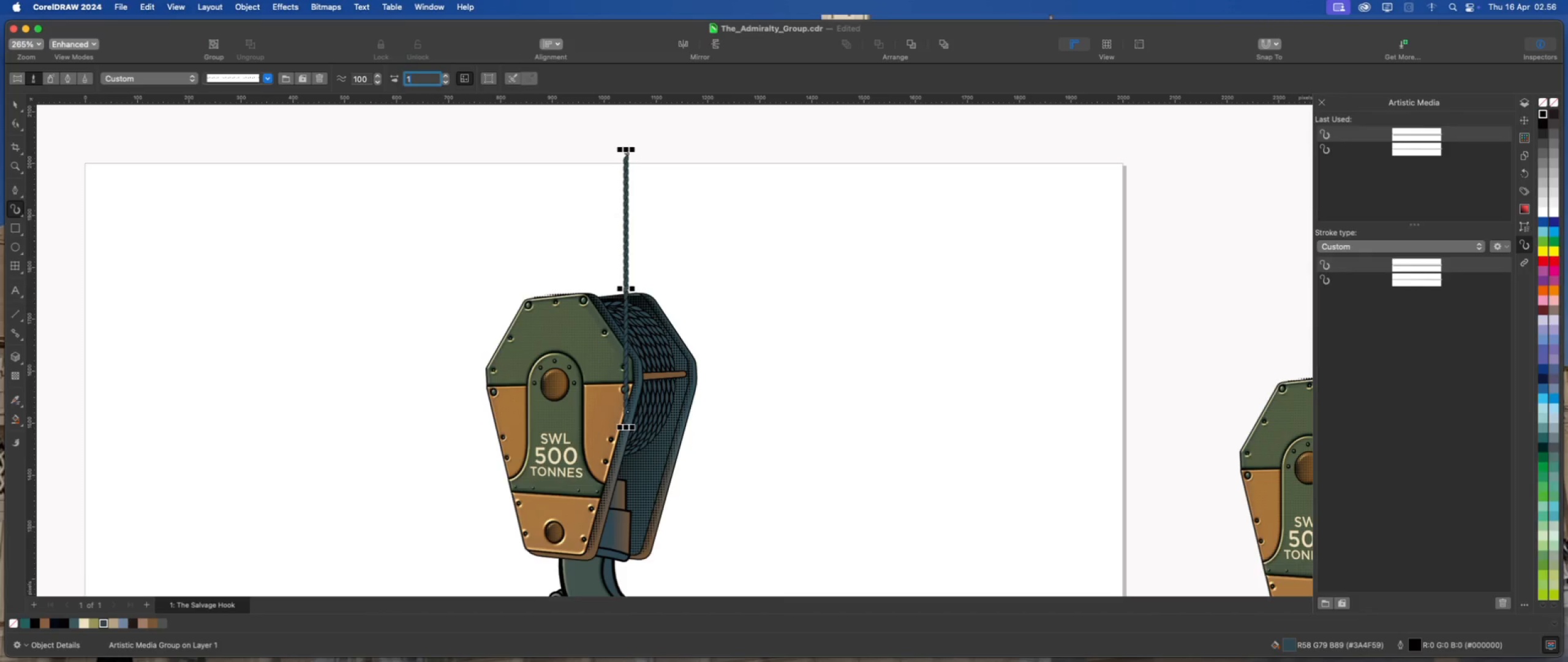 
key(Numpad0)
 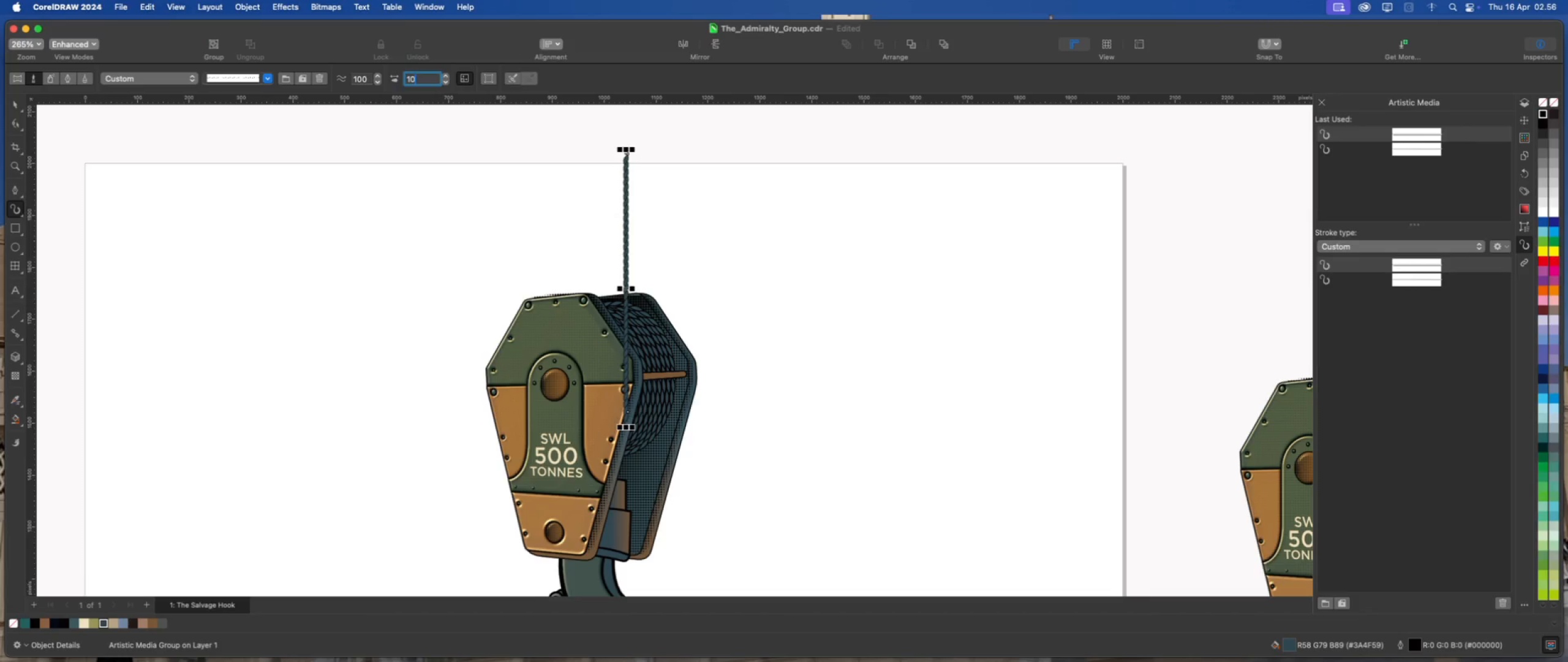 
key(Enter)
 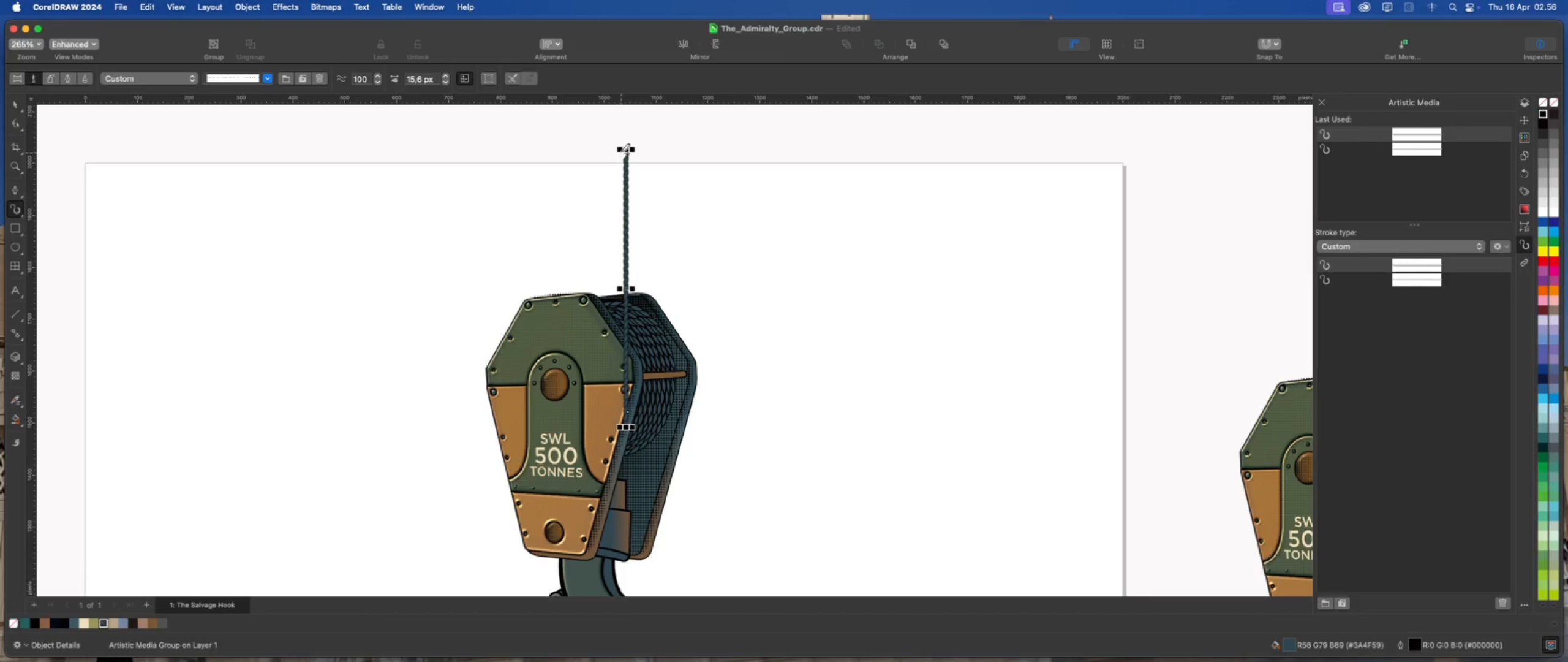 
left_click_drag(start_coordinate=[625, 148], to_coordinate=[625, 129])
 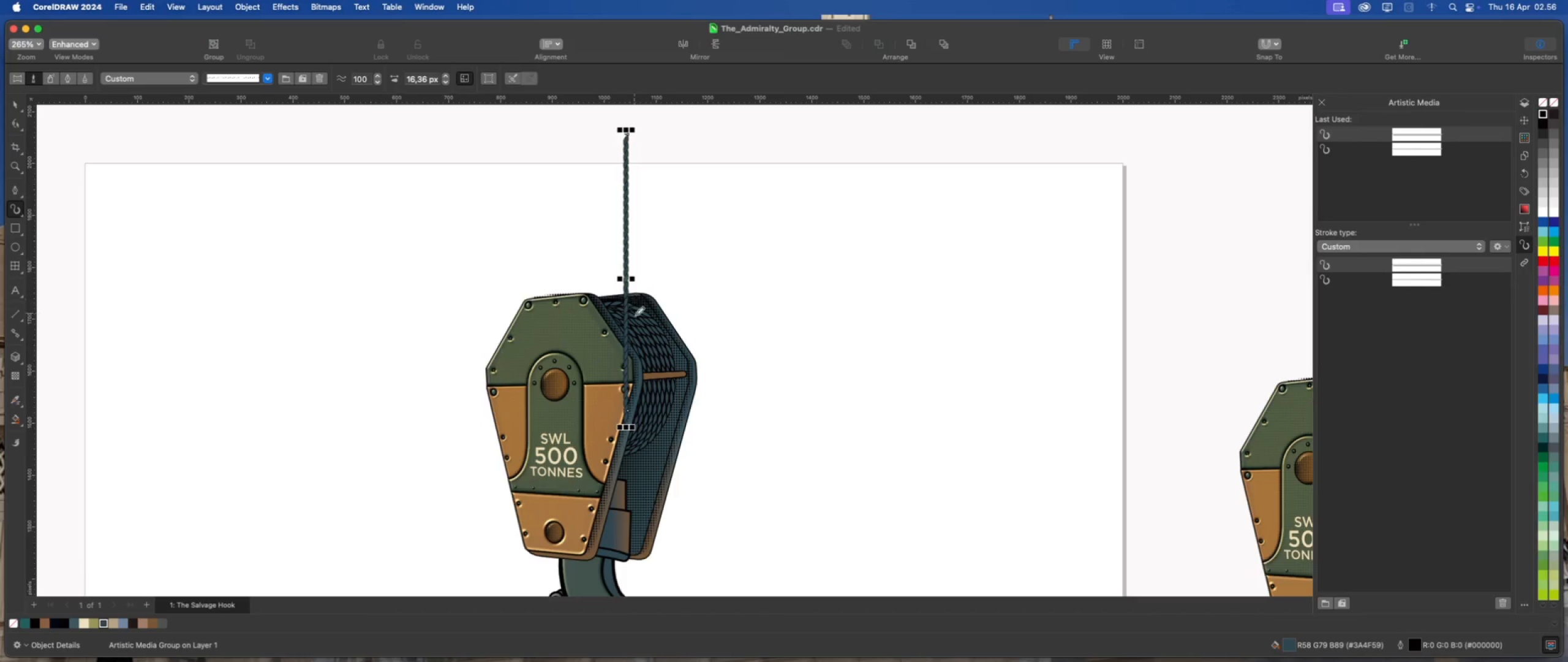 
scroll: coordinate [643, 341], scroll_direction: up, amount: 2.0
 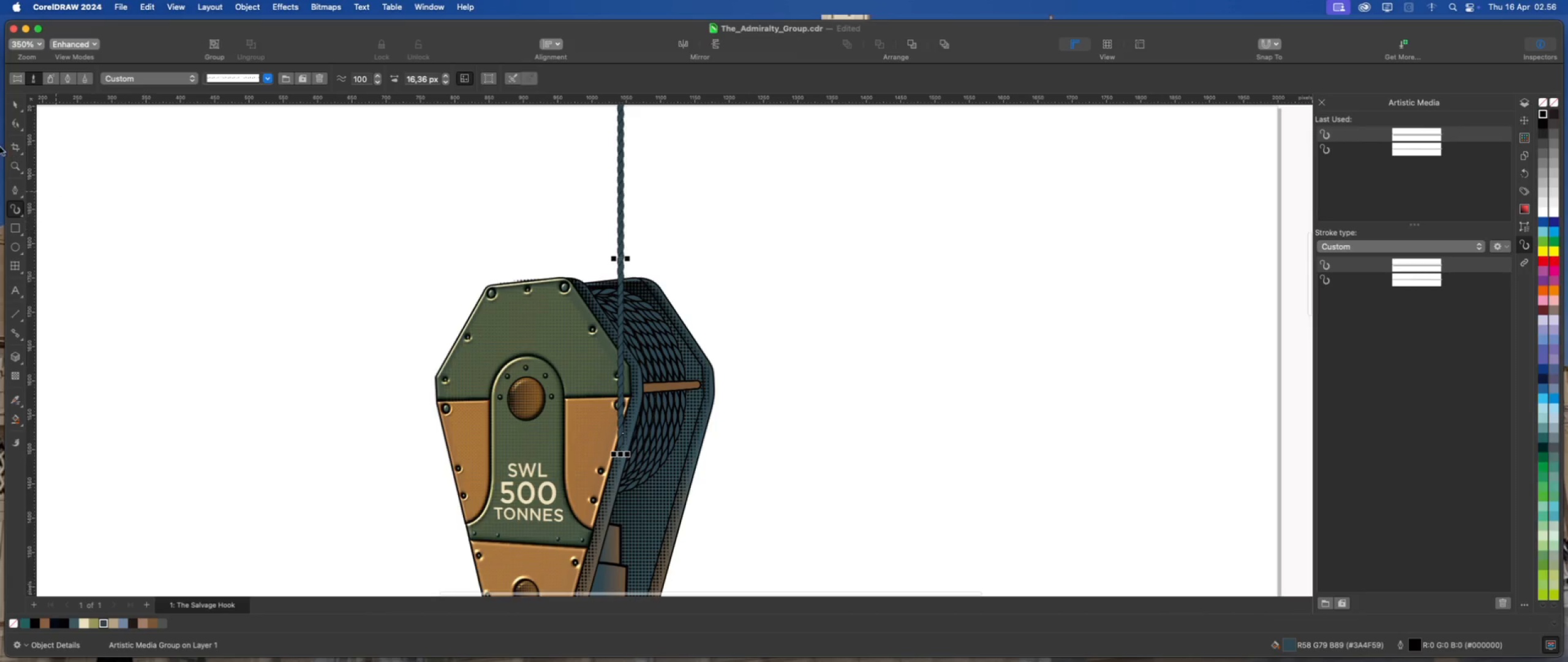 
left_click([13, 103])
 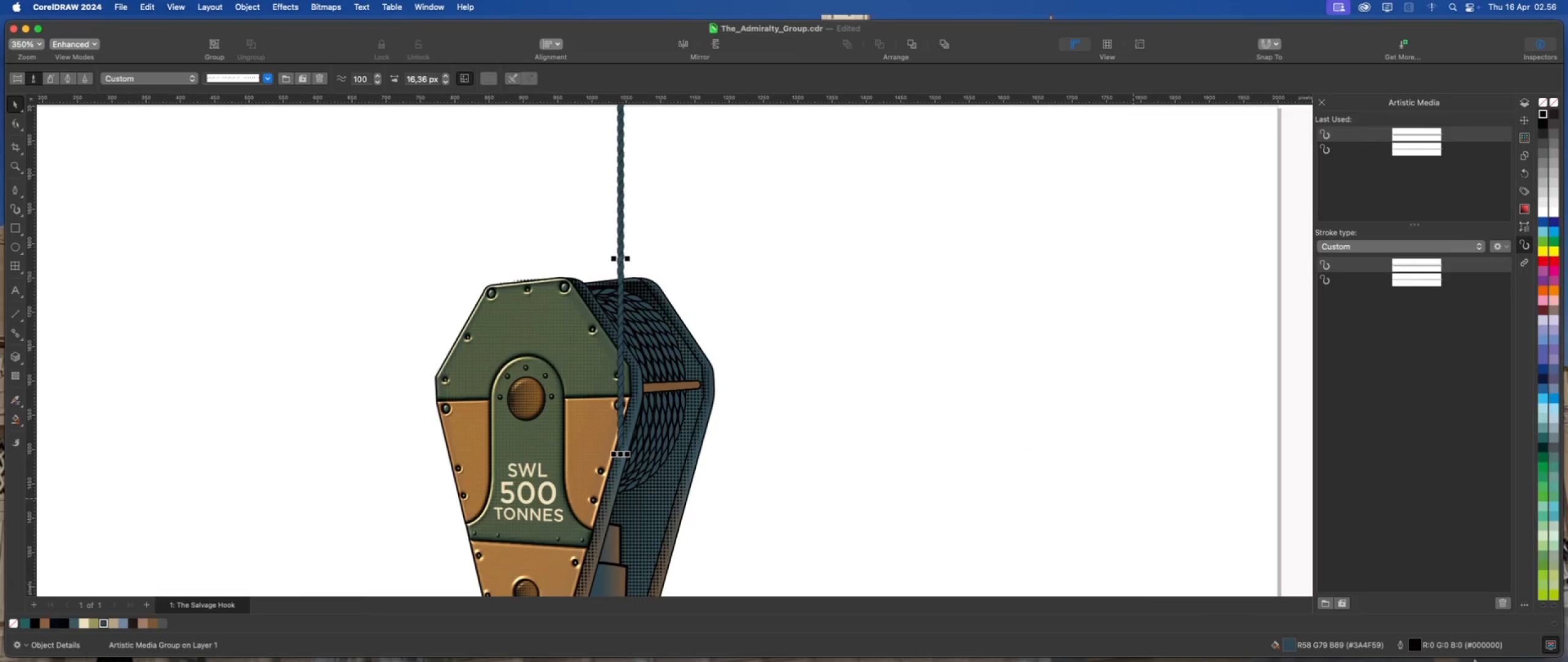 
double_click([1413, 645])
 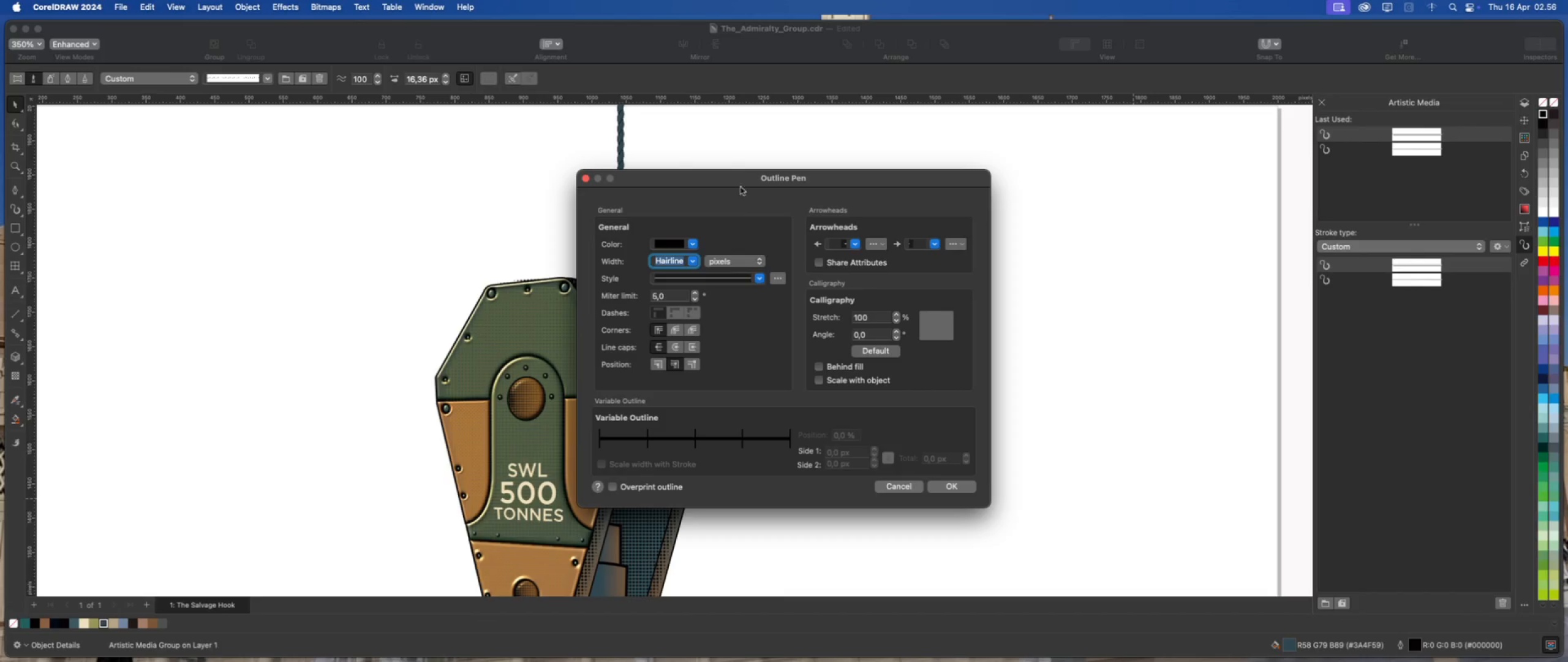 
left_click_drag(start_coordinate=[748, 176], to_coordinate=[963, 169])
 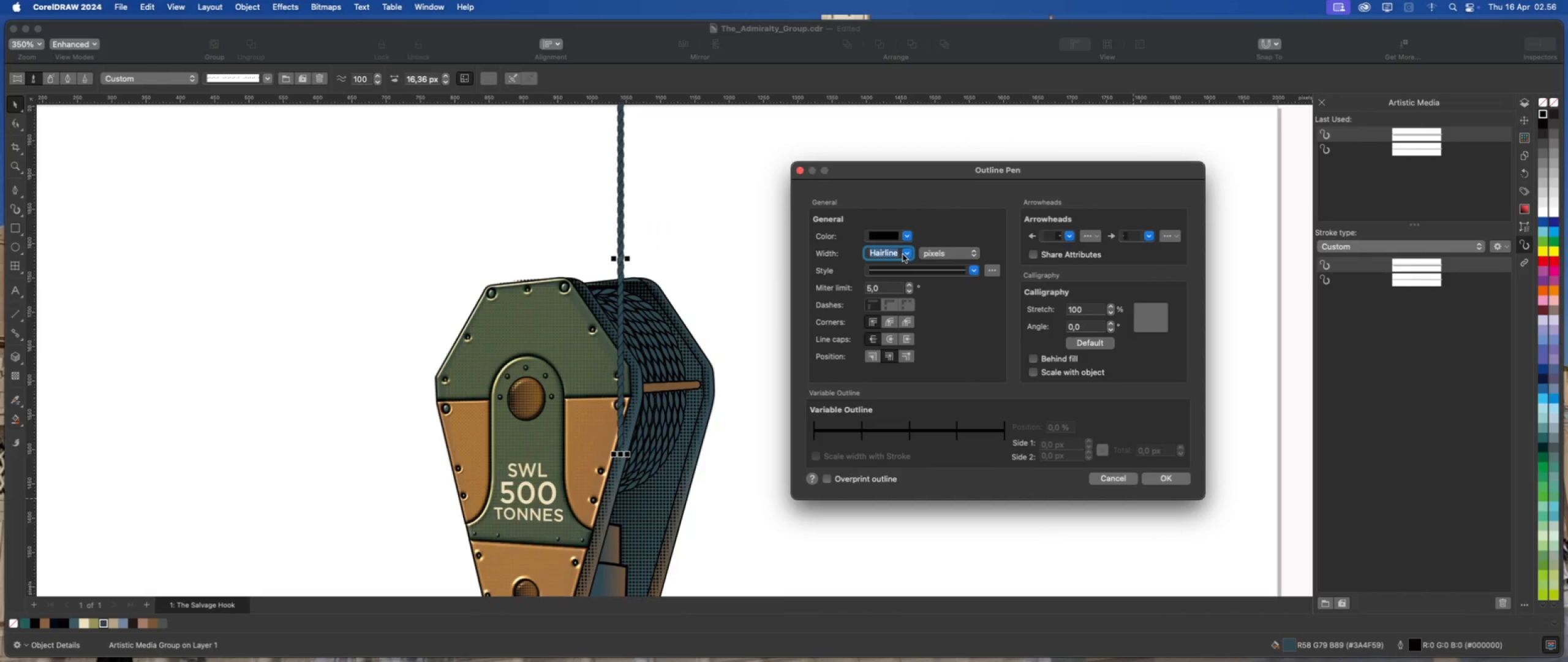 
left_click([904, 254])
 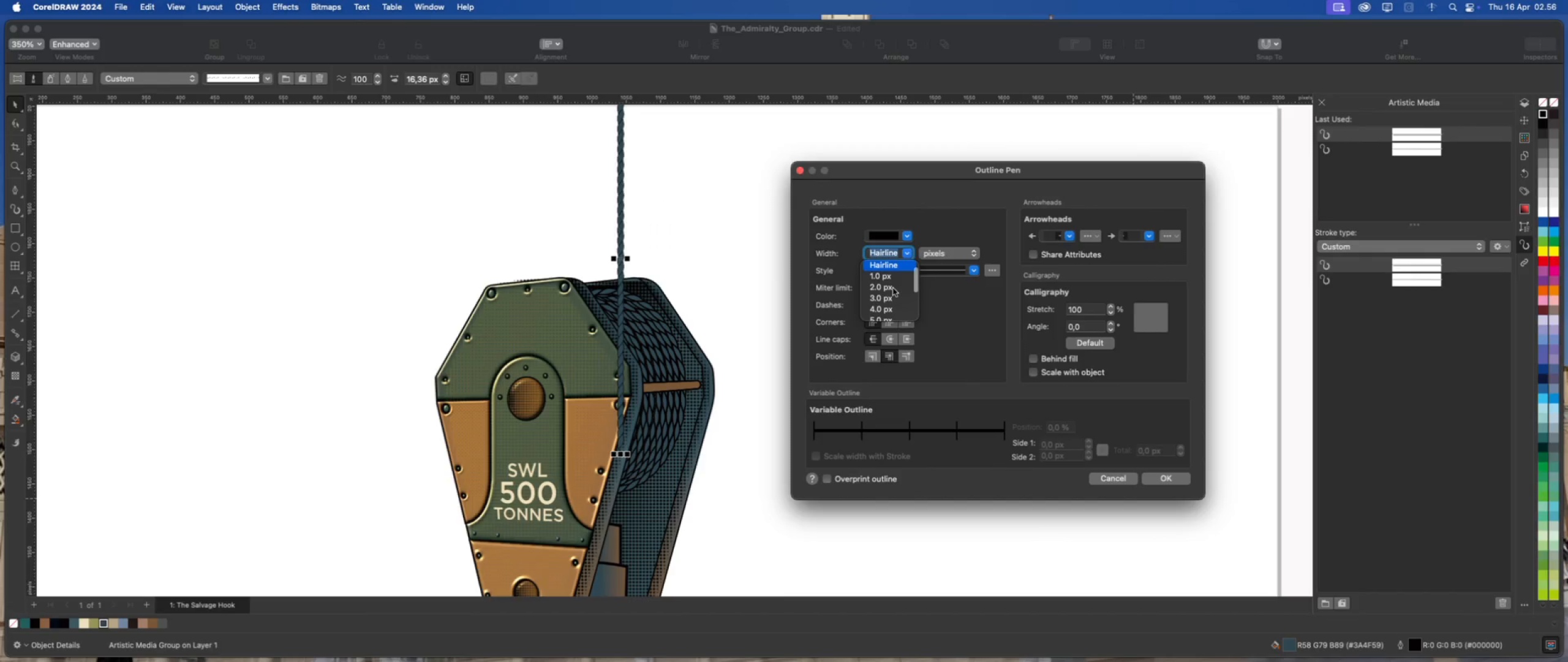 
left_click([892, 288])
 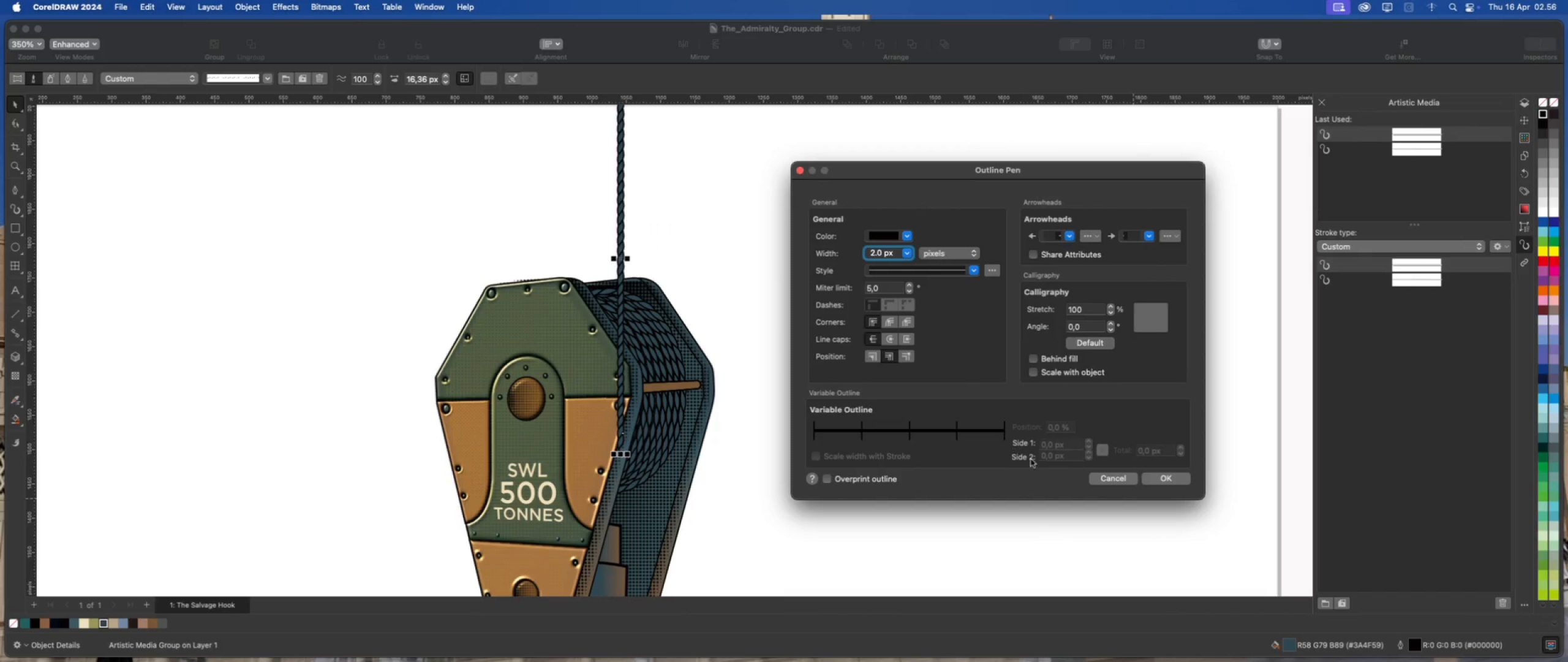 
left_click([1163, 478])
 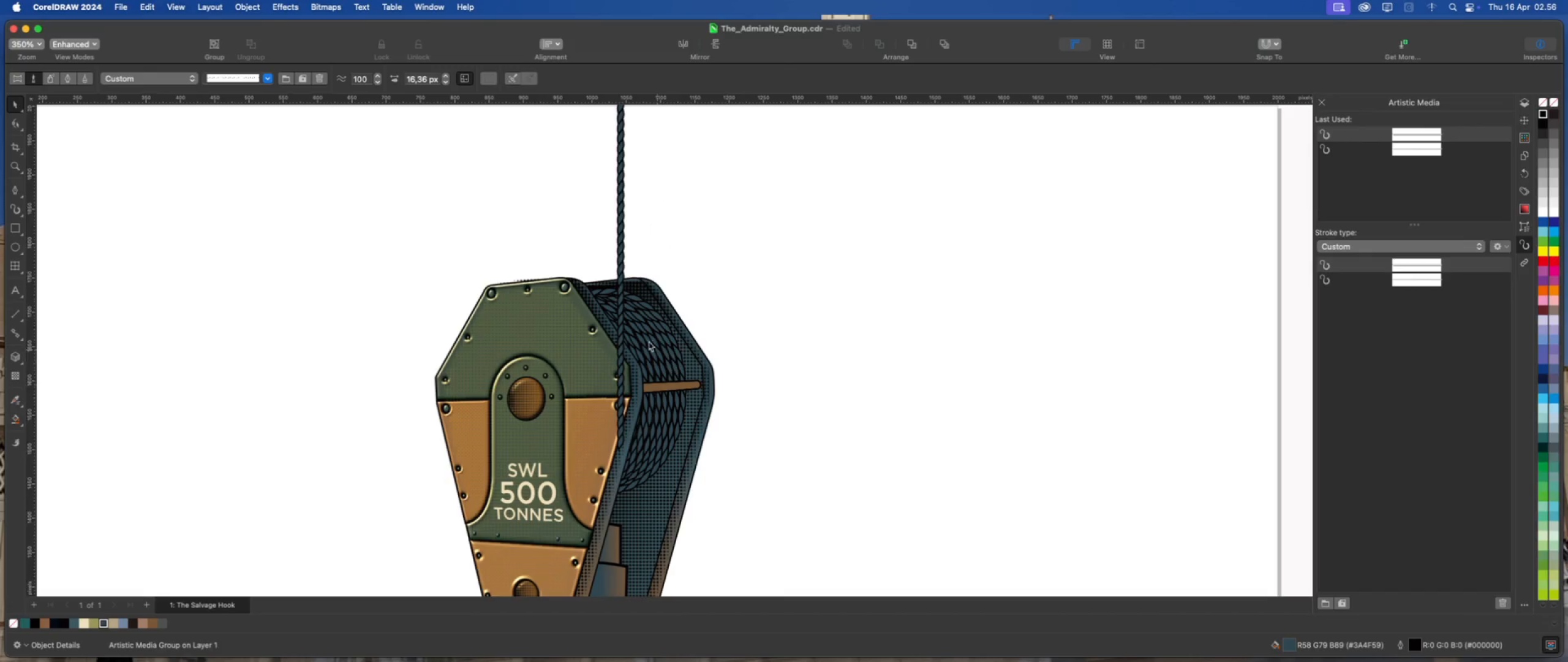 
scroll: coordinate [617, 265], scroll_direction: down, amount: 2.0
 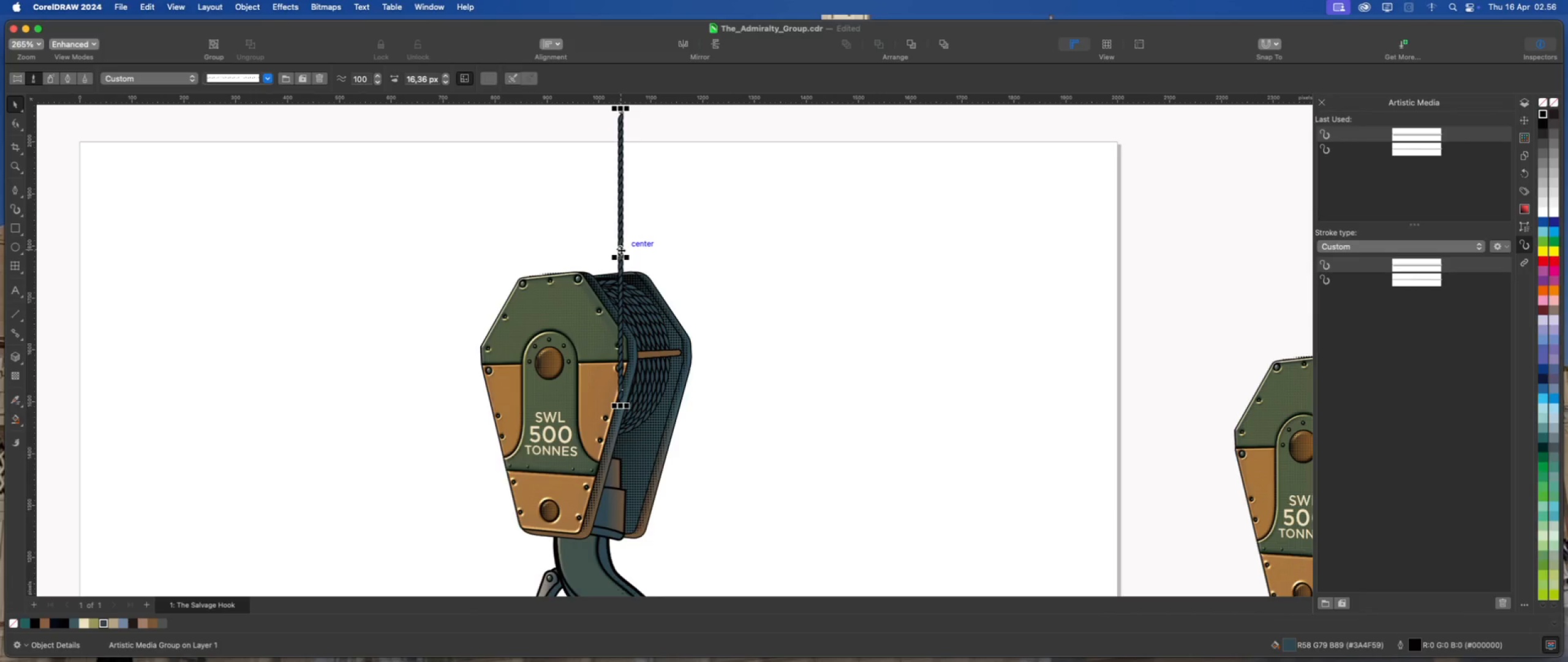 
right_click([621, 250])
 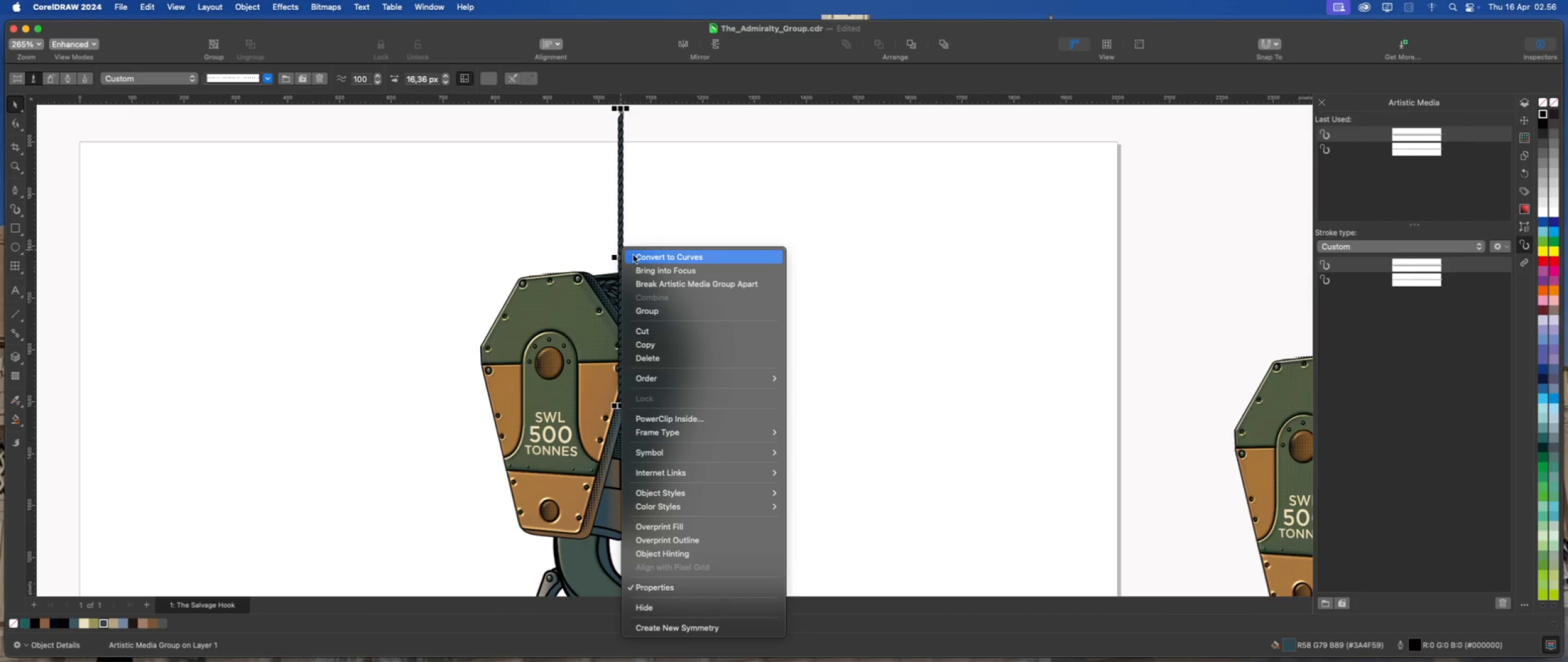 
left_click([641, 259])
 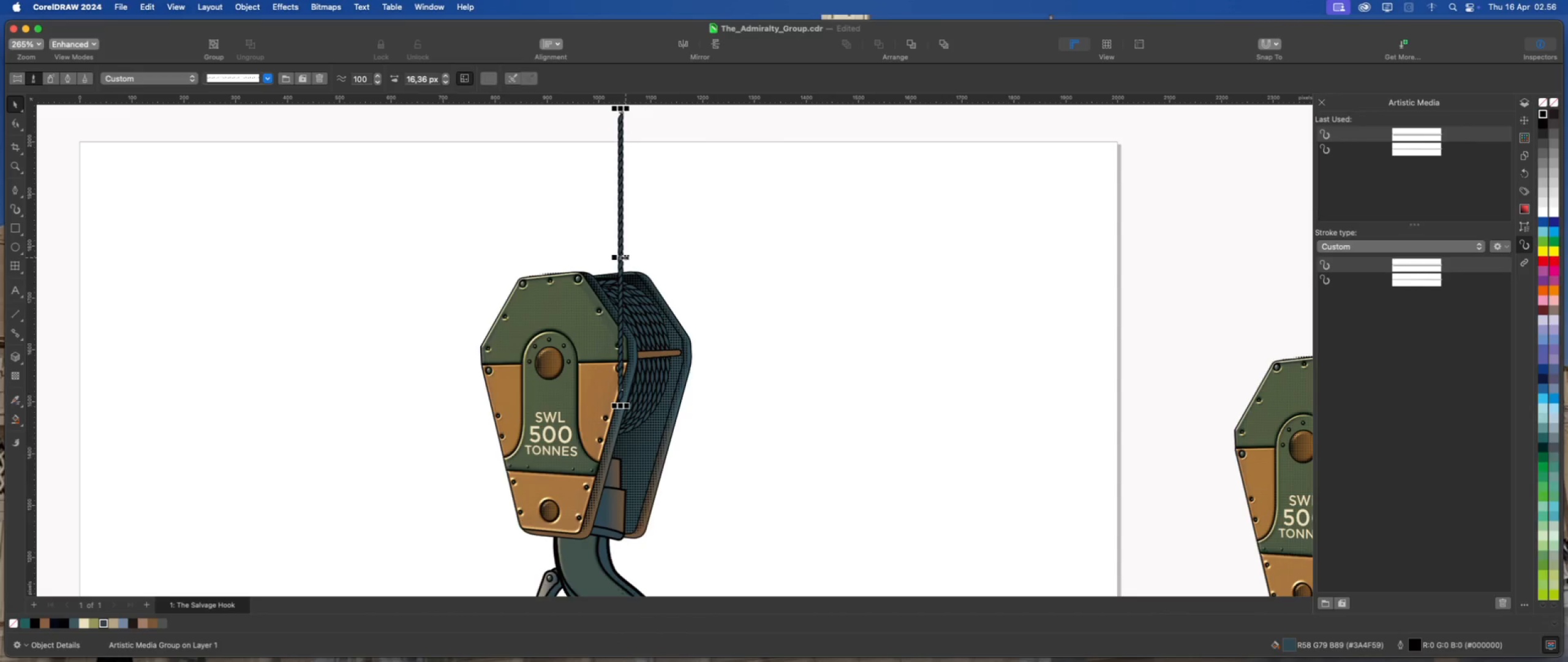 
scroll: coordinate [617, 259], scroll_direction: down, amount: 1.0
 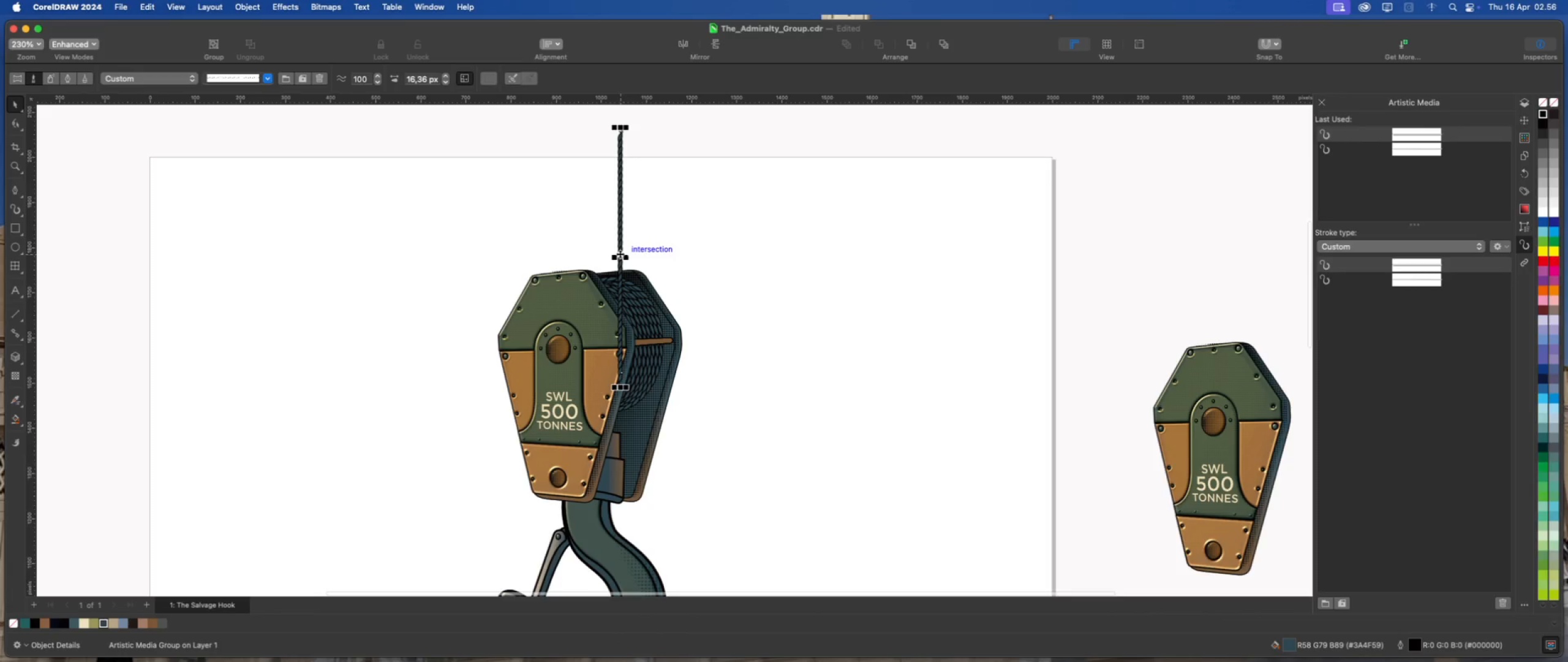 
left_click_drag(start_coordinate=[620, 254], to_coordinate=[611, 254])
 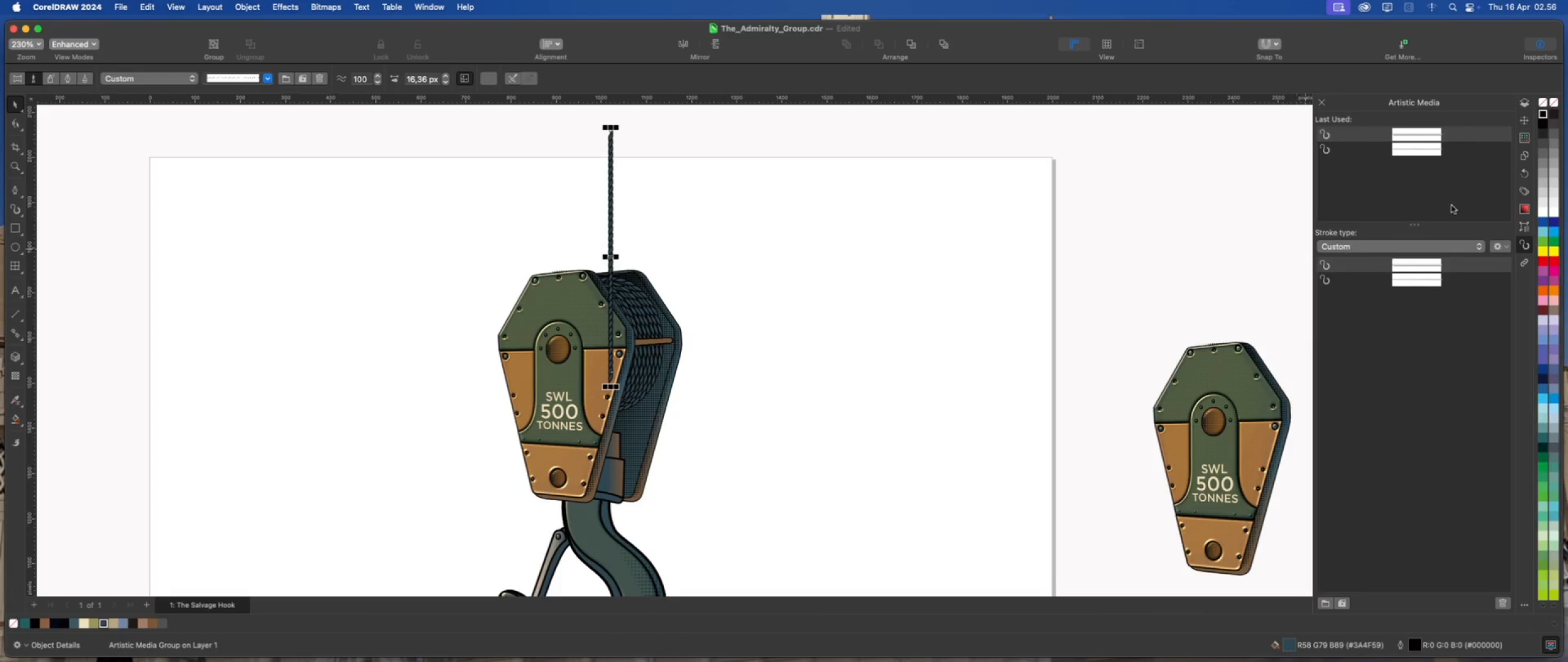 
left_click([1528, 120])
 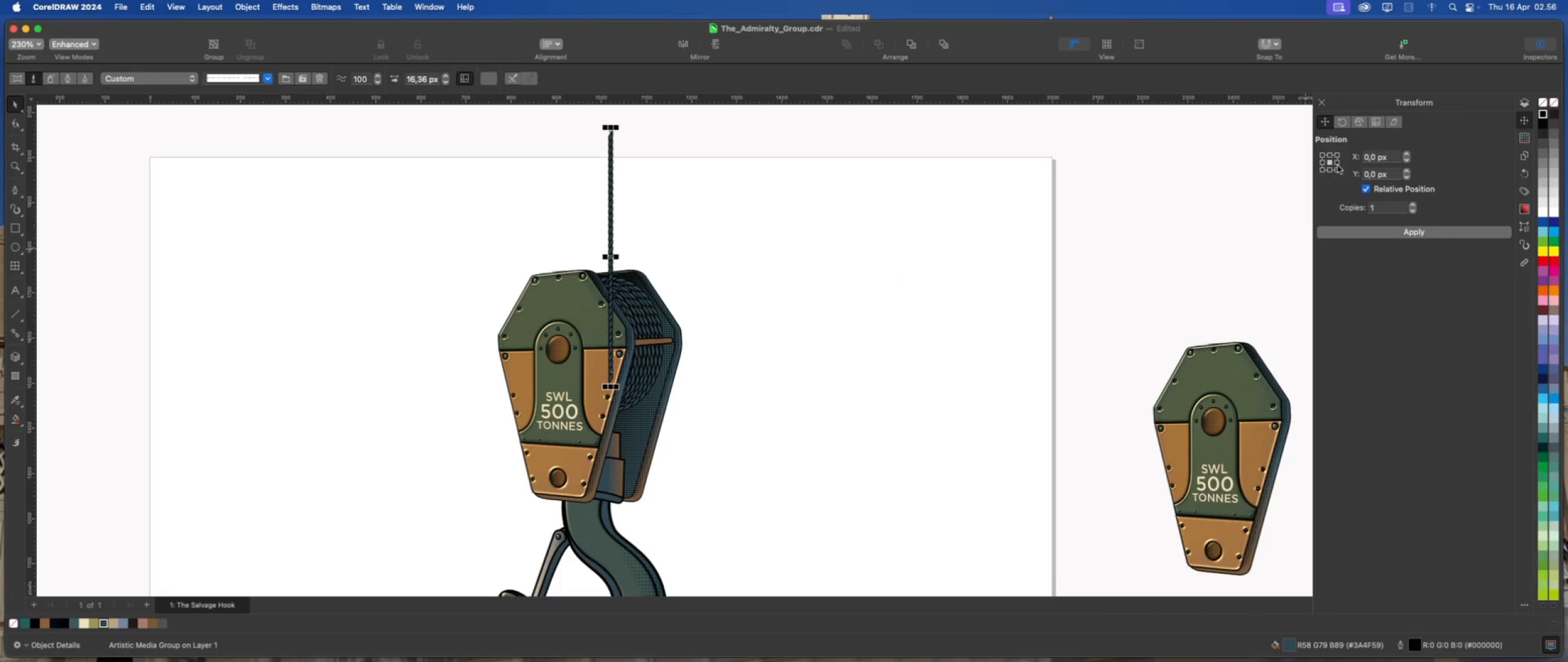 
left_click([1338, 162])
 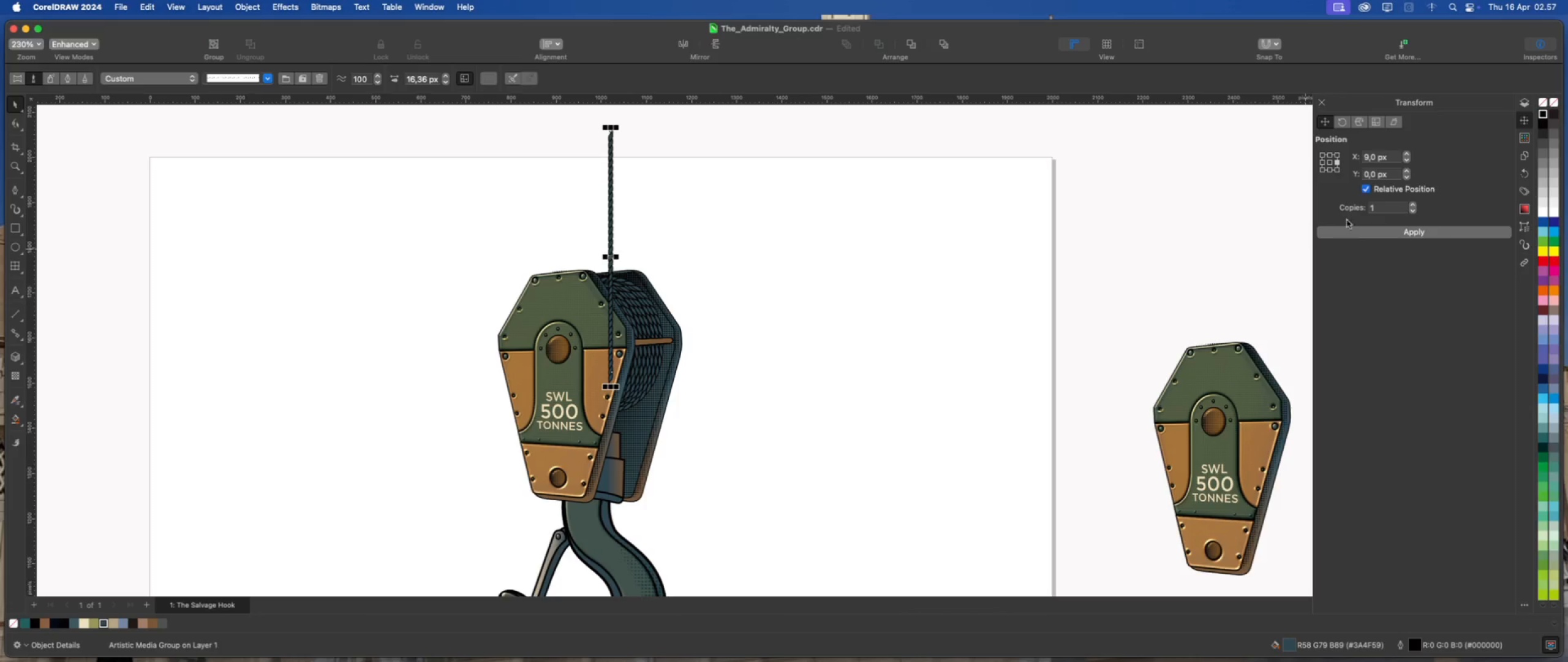 
left_click([1354, 233])
 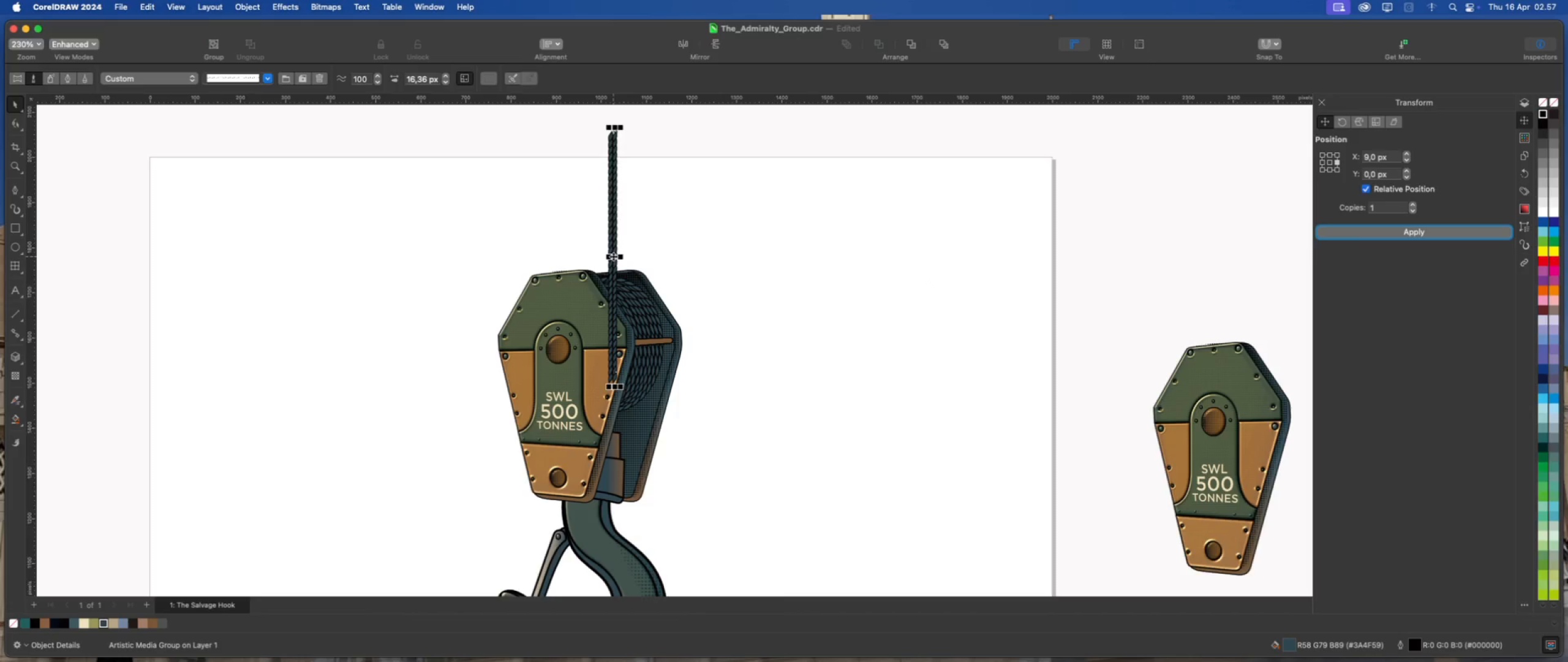 
left_click_drag(start_coordinate=[612, 256], to_coordinate=[629, 257])
 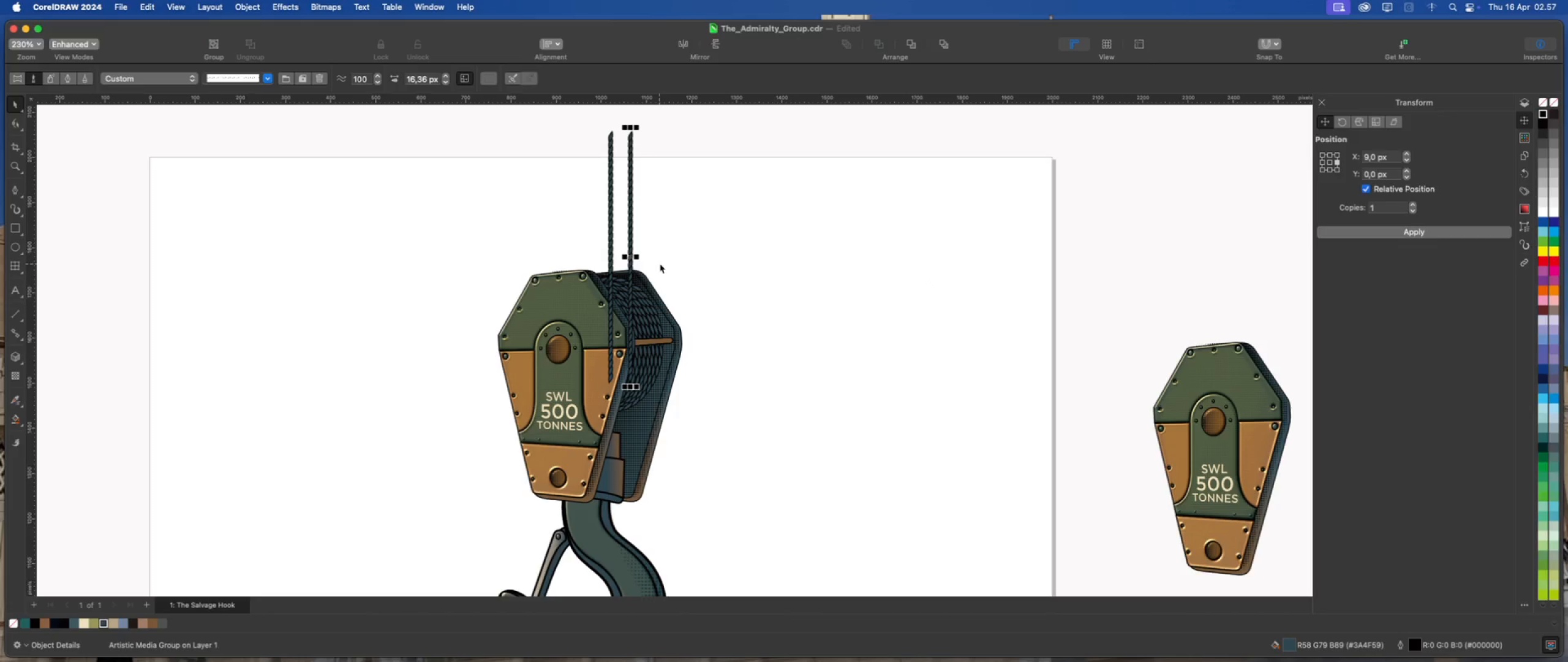 
hold_key(key=ShiftLeft, duration=1.94)
 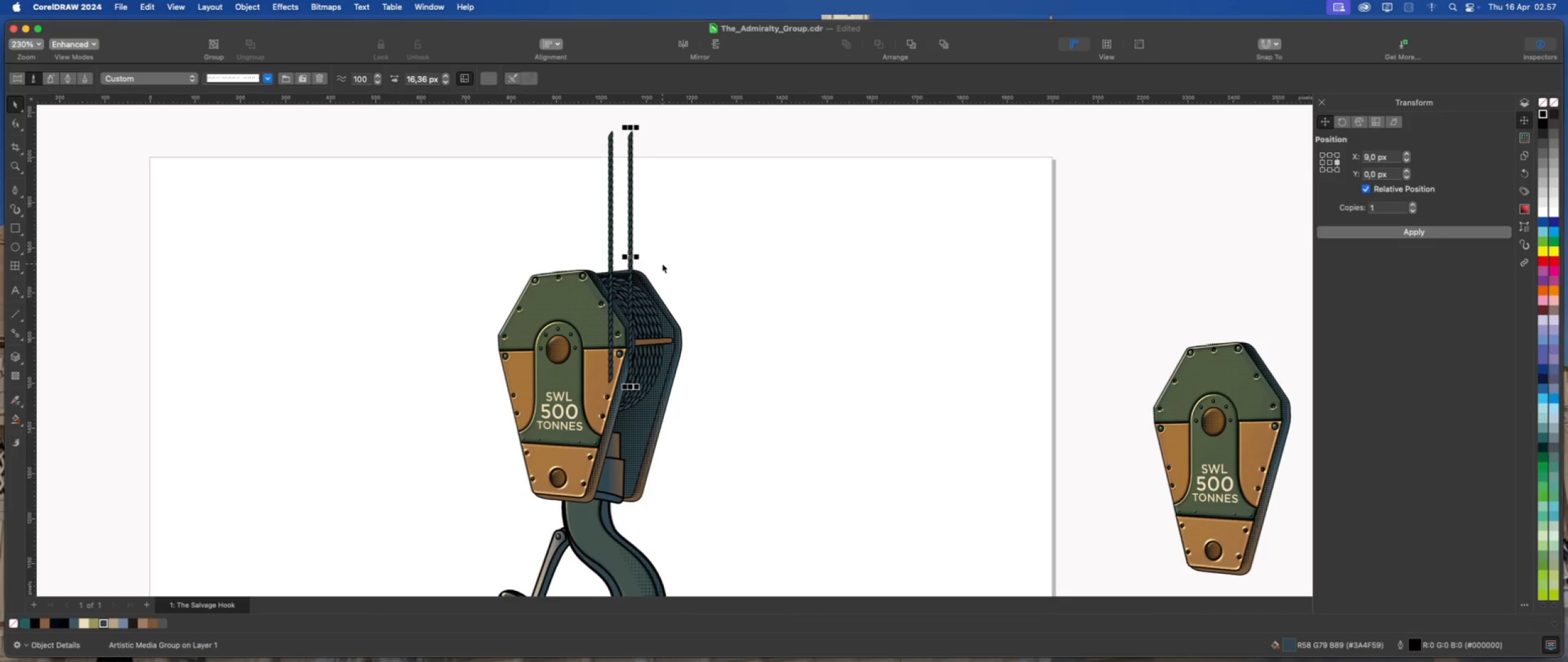 
key(Meta+D)
 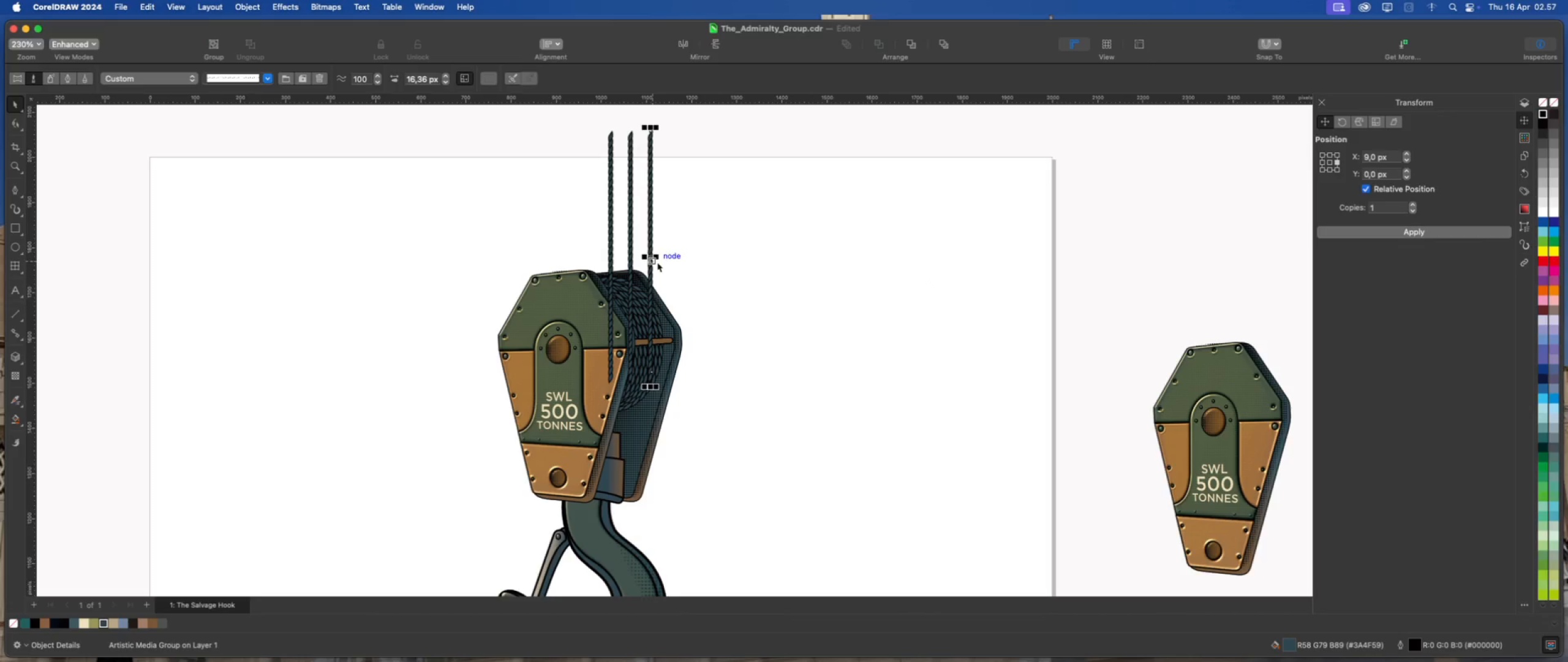 
hold_key(key=ShiftLeft, duration=1.73)
left_click([631, 240])
 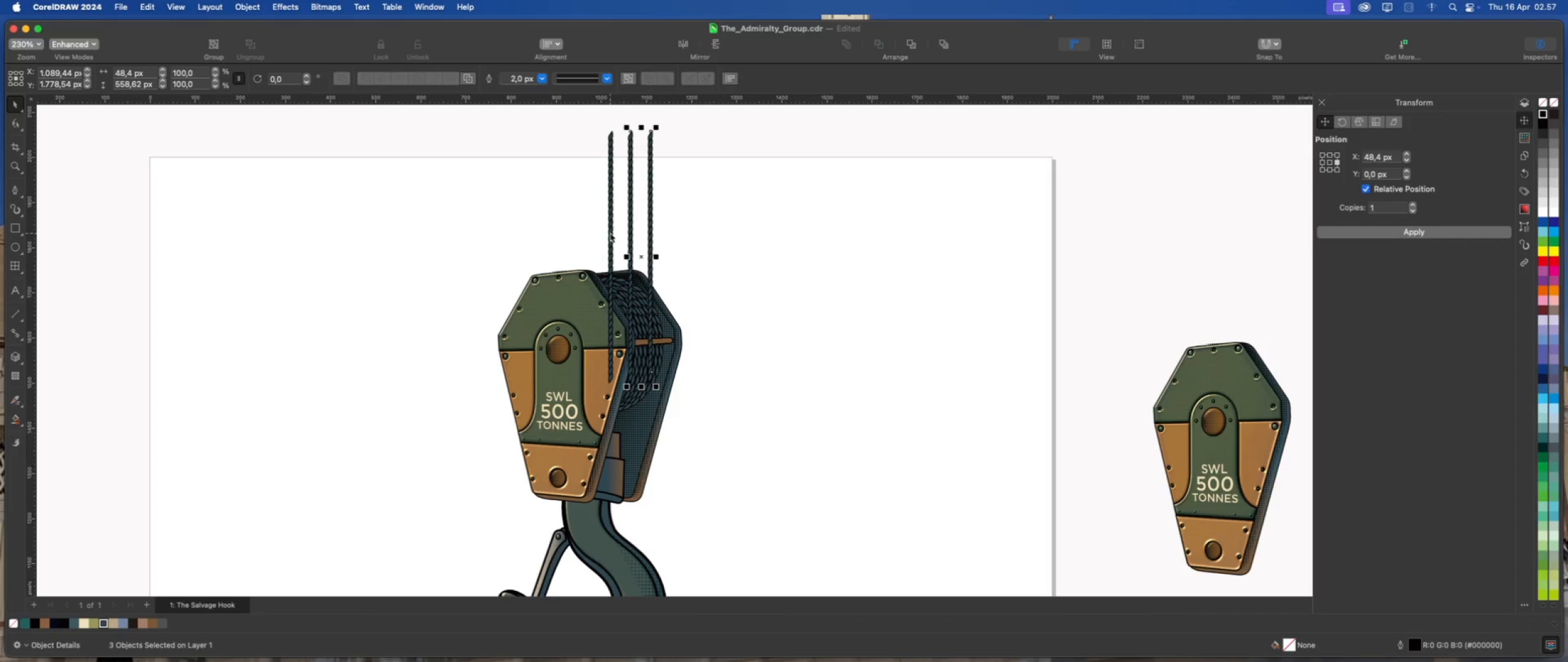 
left_click([609, 233])
 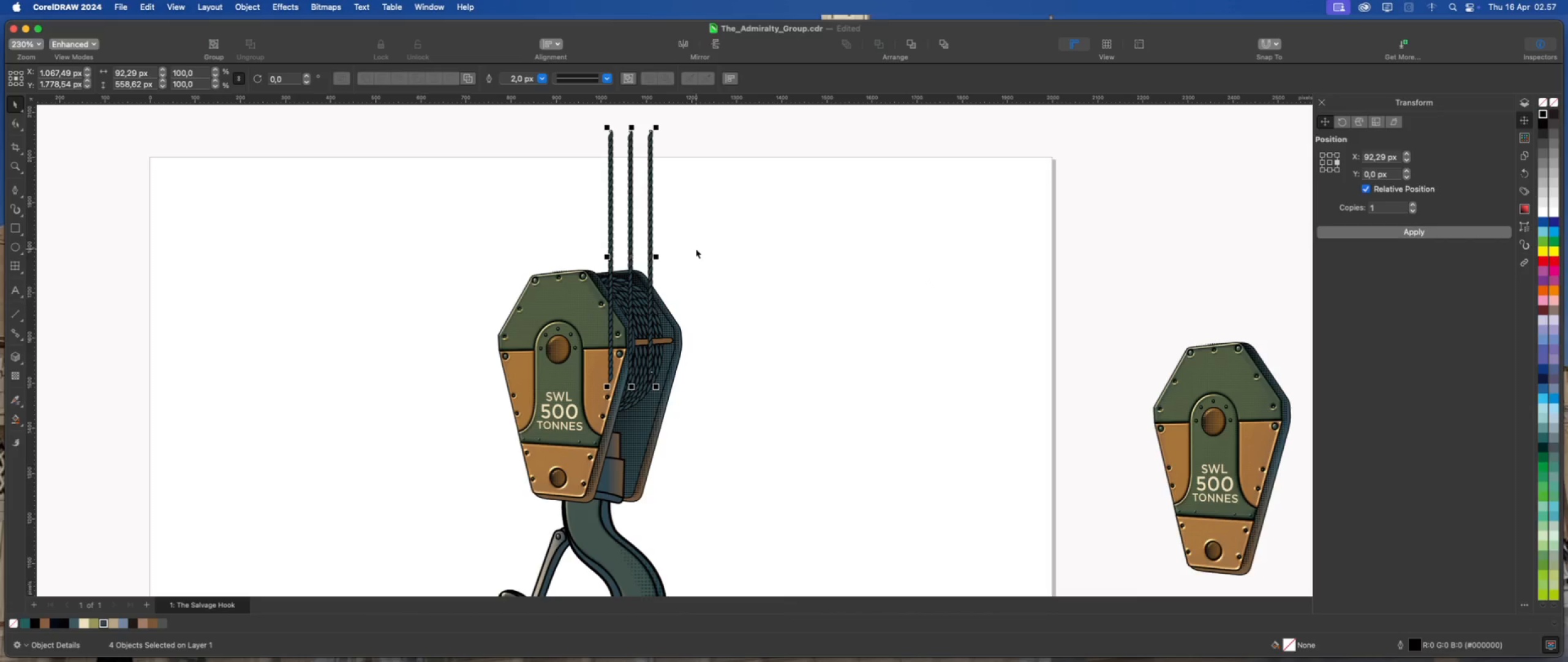 
key(Meta+G)
 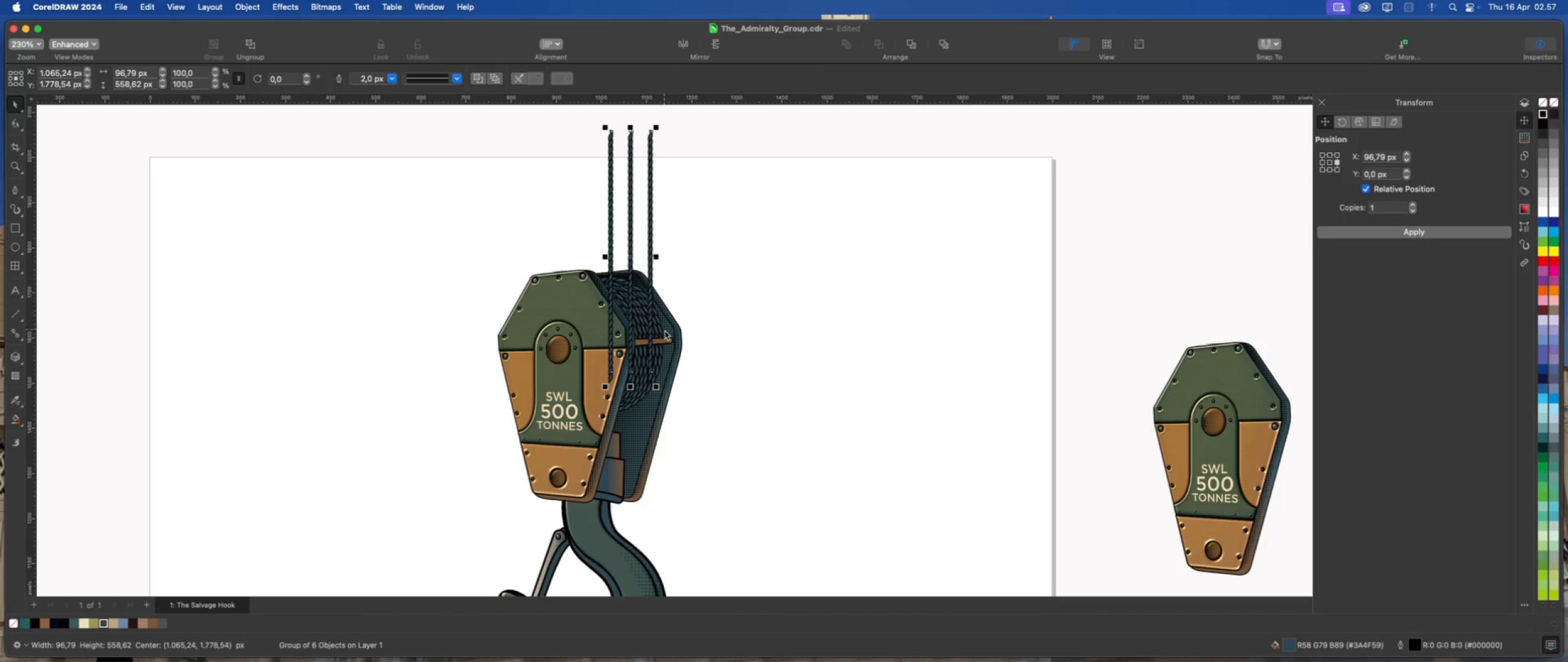 
scroll: coordinate [644, 273], scroll_direction: up, amount: 2.0
 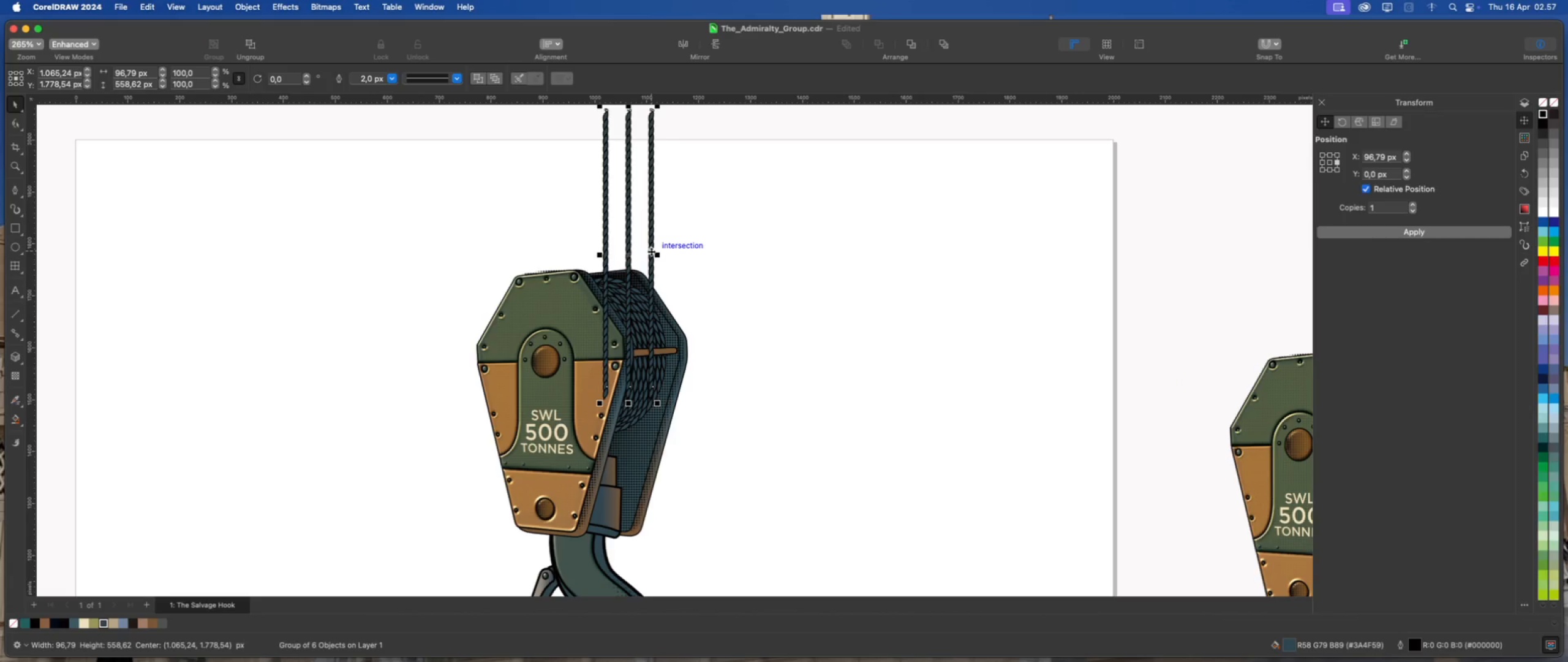 
wait(6.74)
 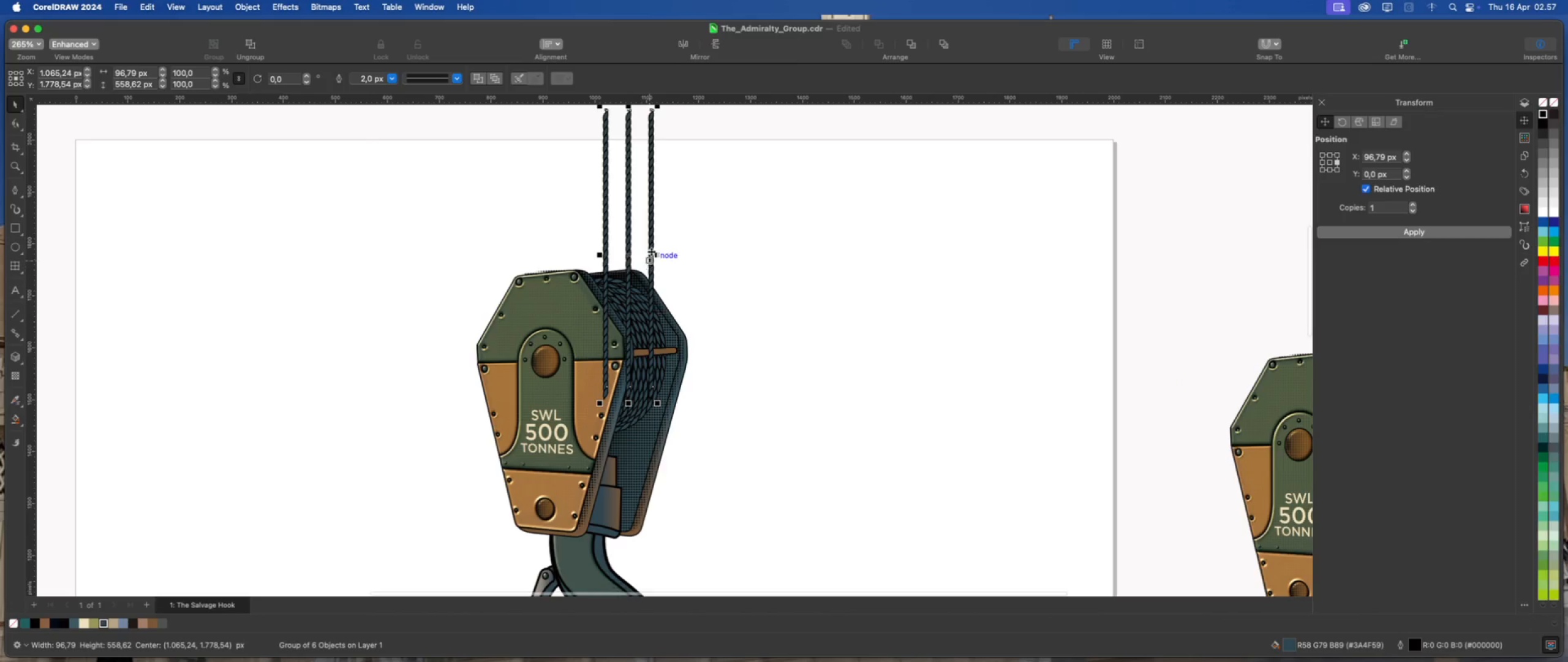 
right_click([651, 251])
 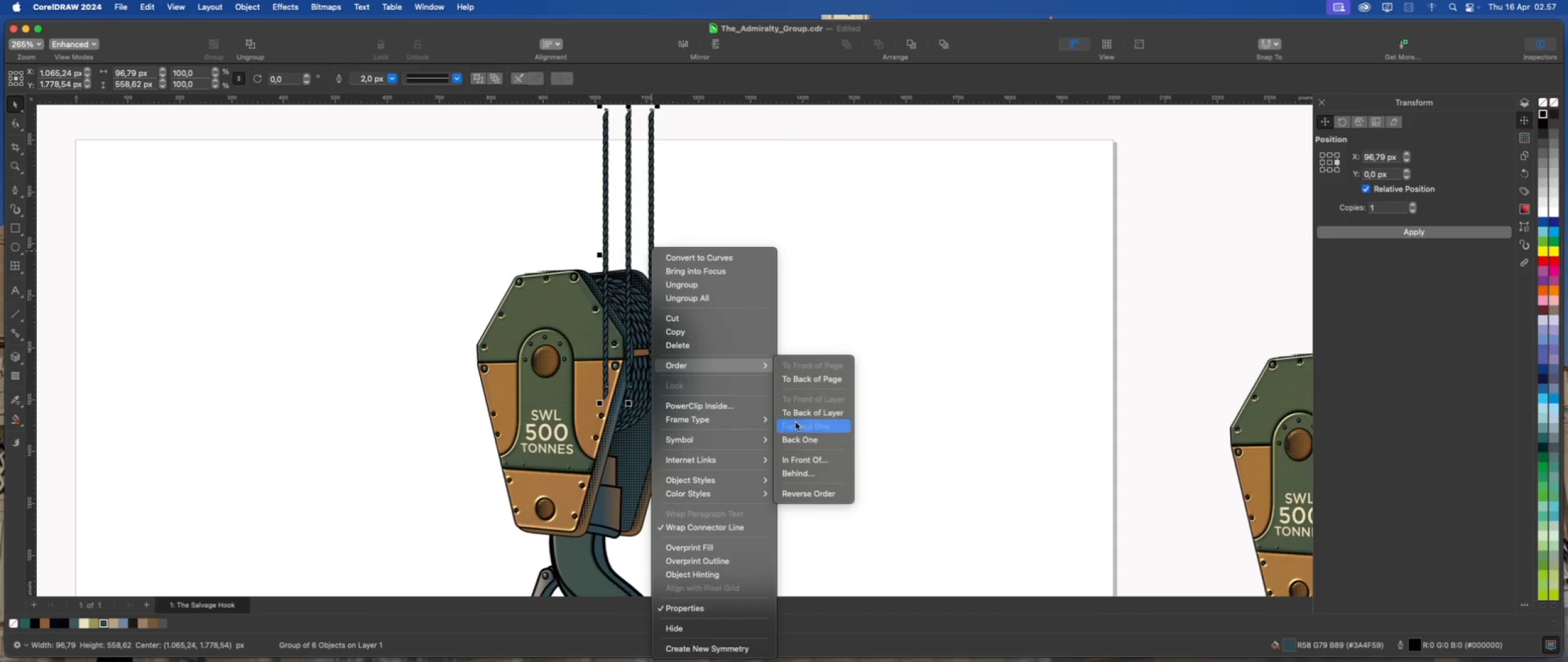 
left_click([811, 468])
 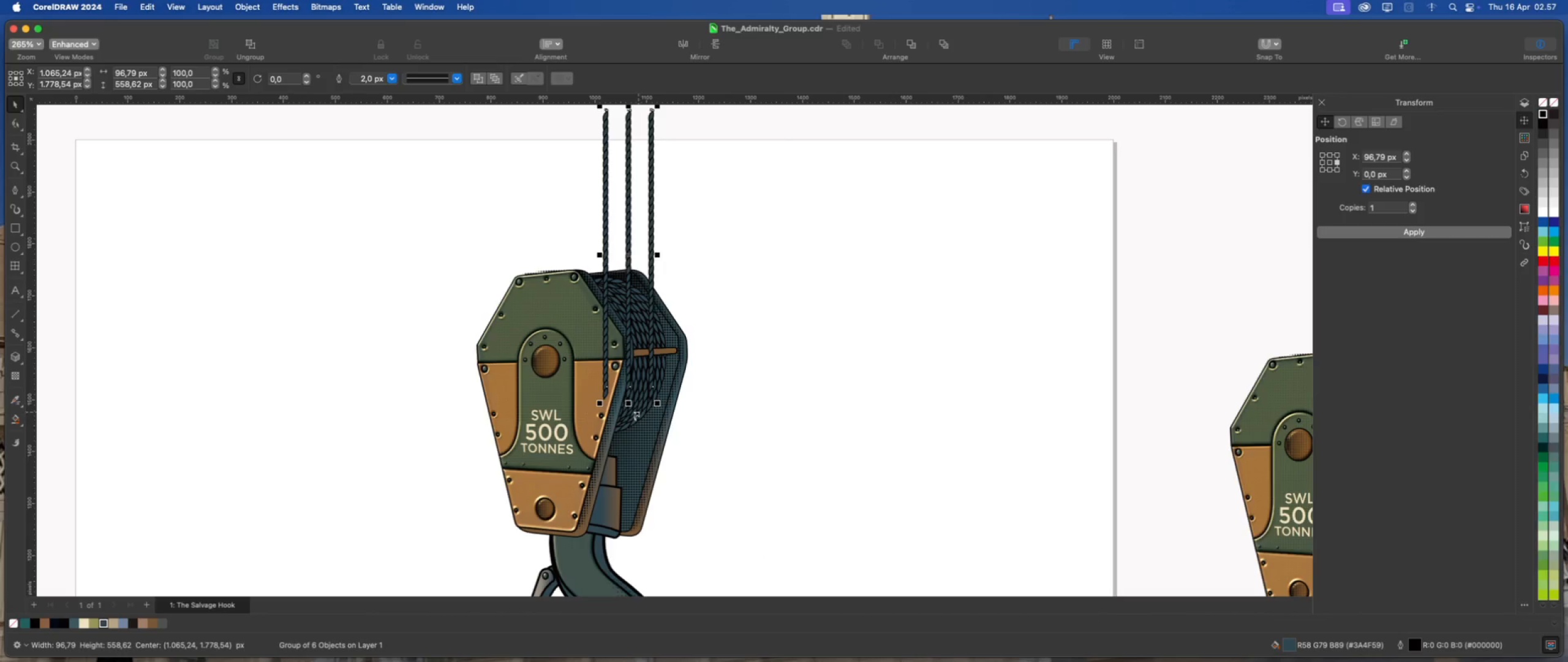 
left_click([635, 414])
 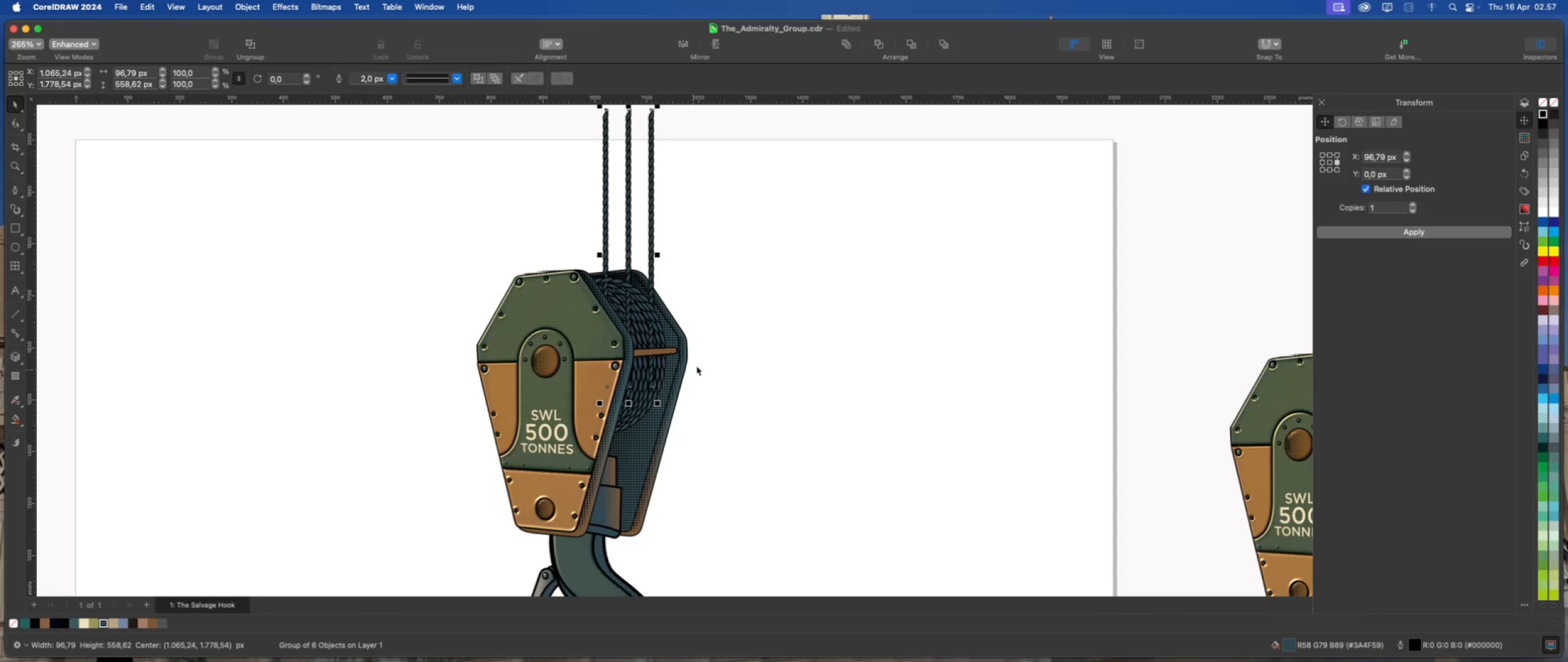 
left_click([755, 313])
 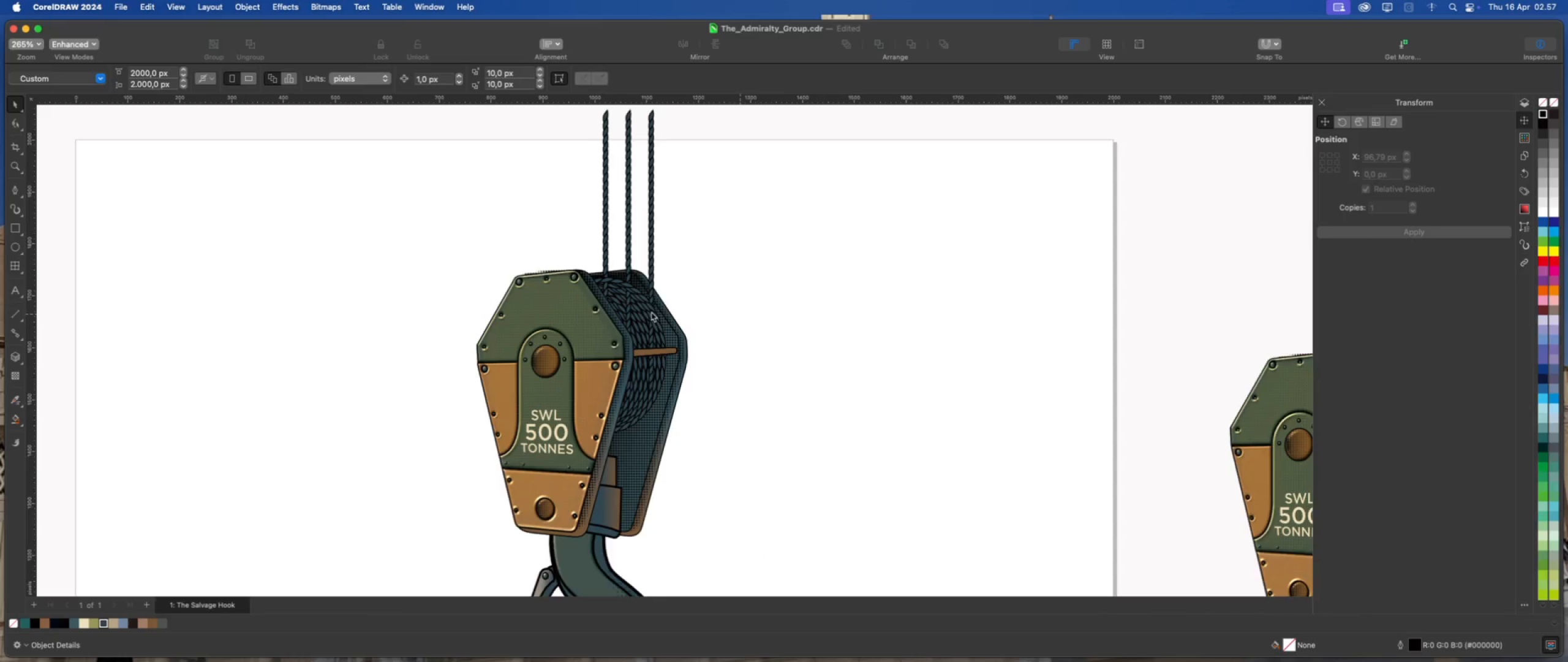 
scroll: coordinate [647, 313], scroll_direction: up, amount: 2.0
 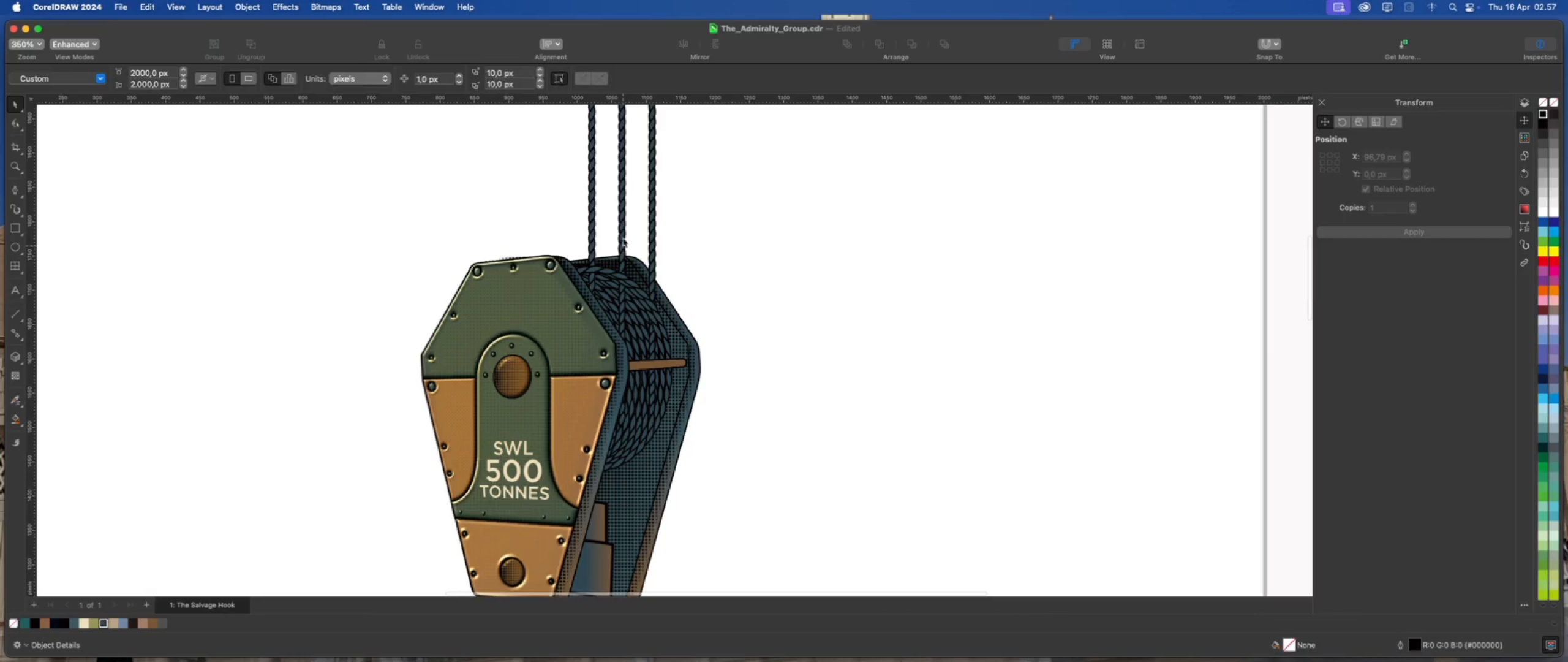 
right_click([623, 237])
 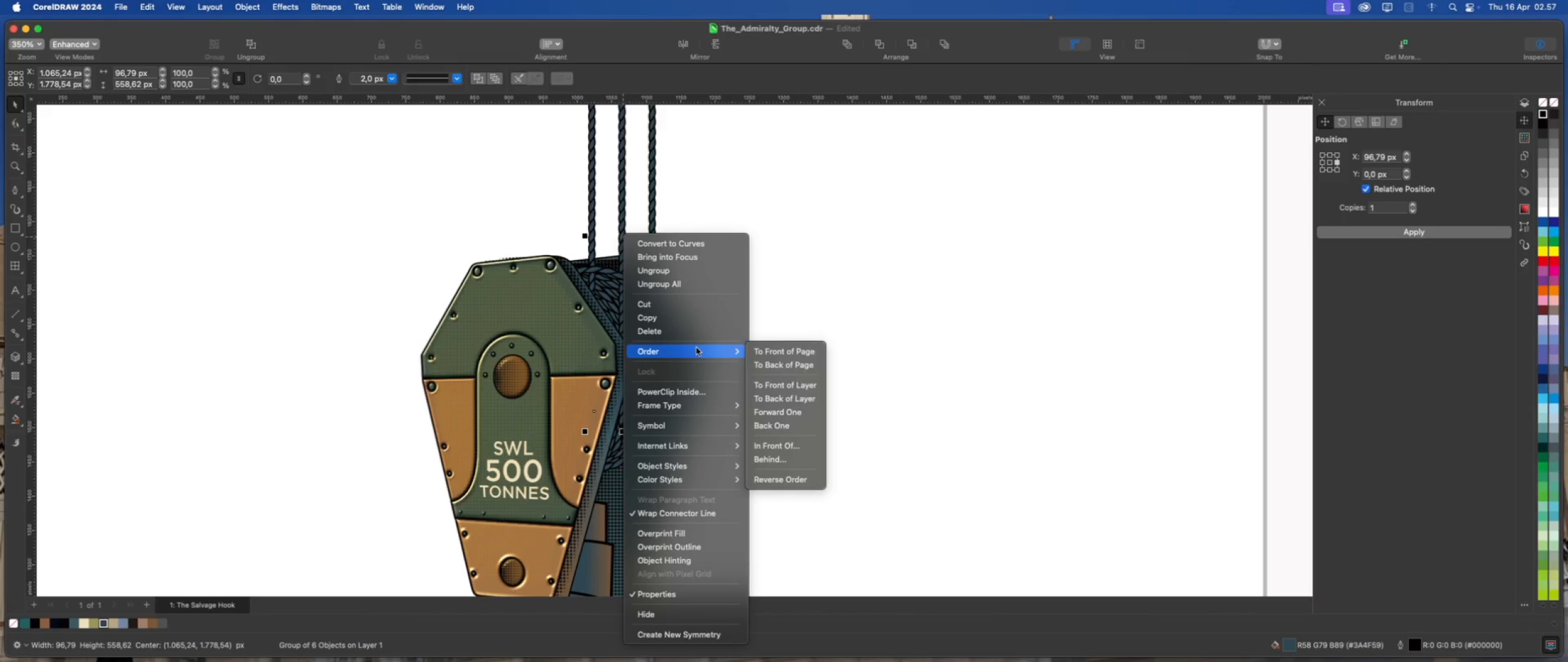 
left_click([797, 246])
 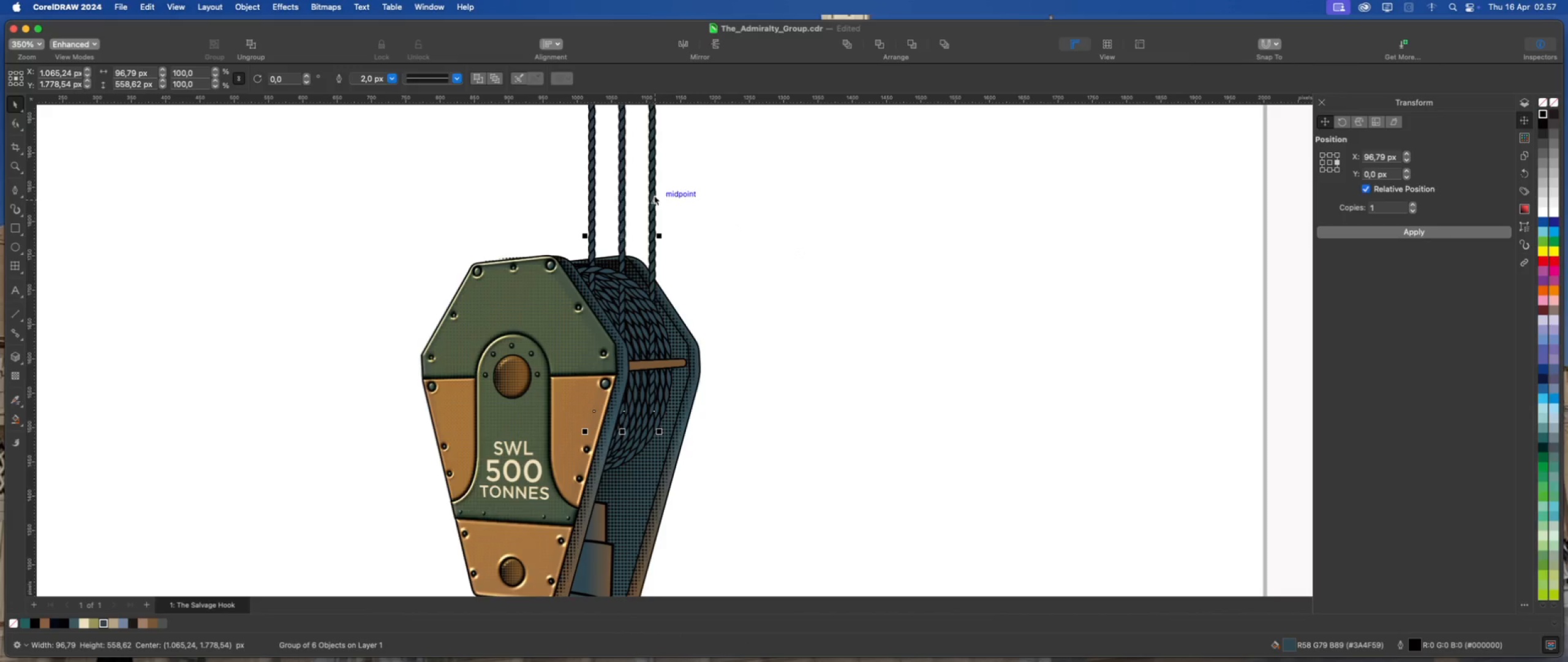 
right_click([653, 195])
 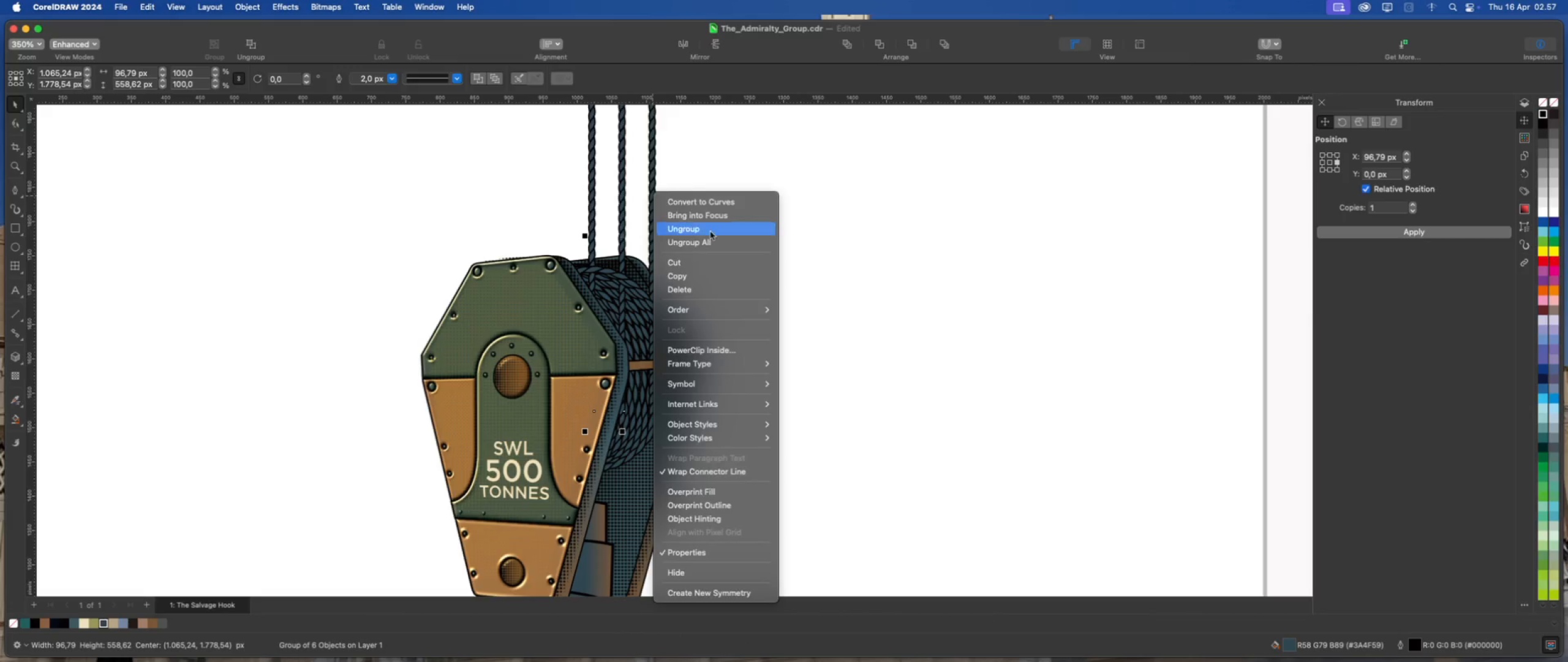 
left_click([790, 253])
 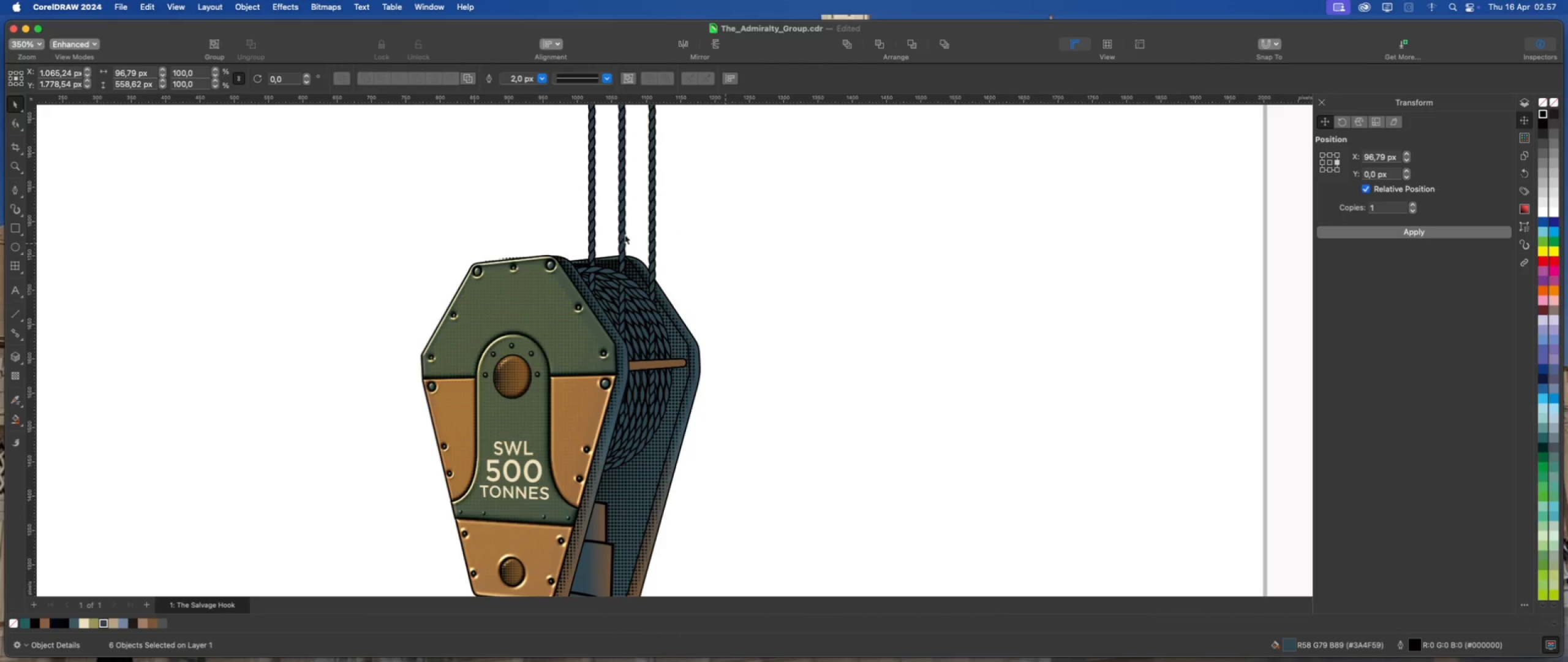 
scroll: coordinate [622, 234], scroll_direction: up, amount: 1.0
 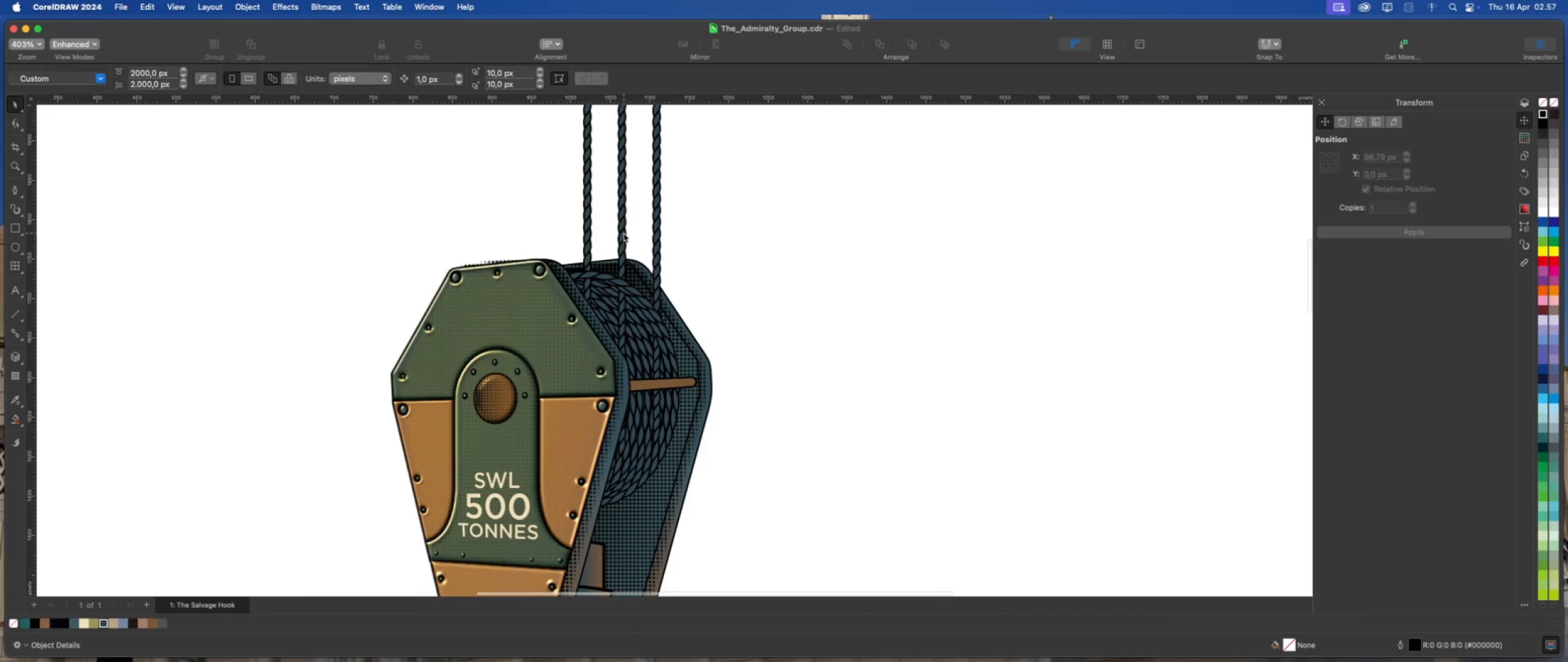 
left_click([624, 233])
 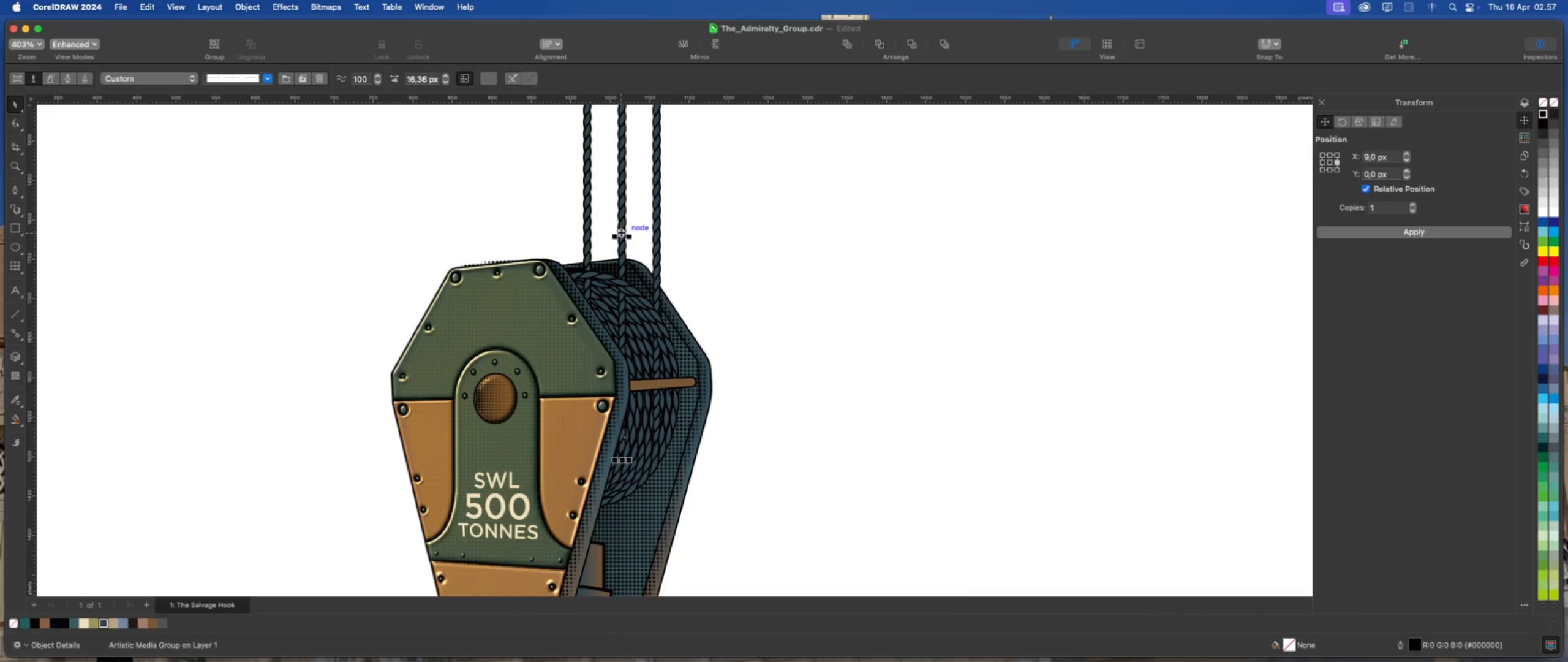 
right_click([621, 232])
 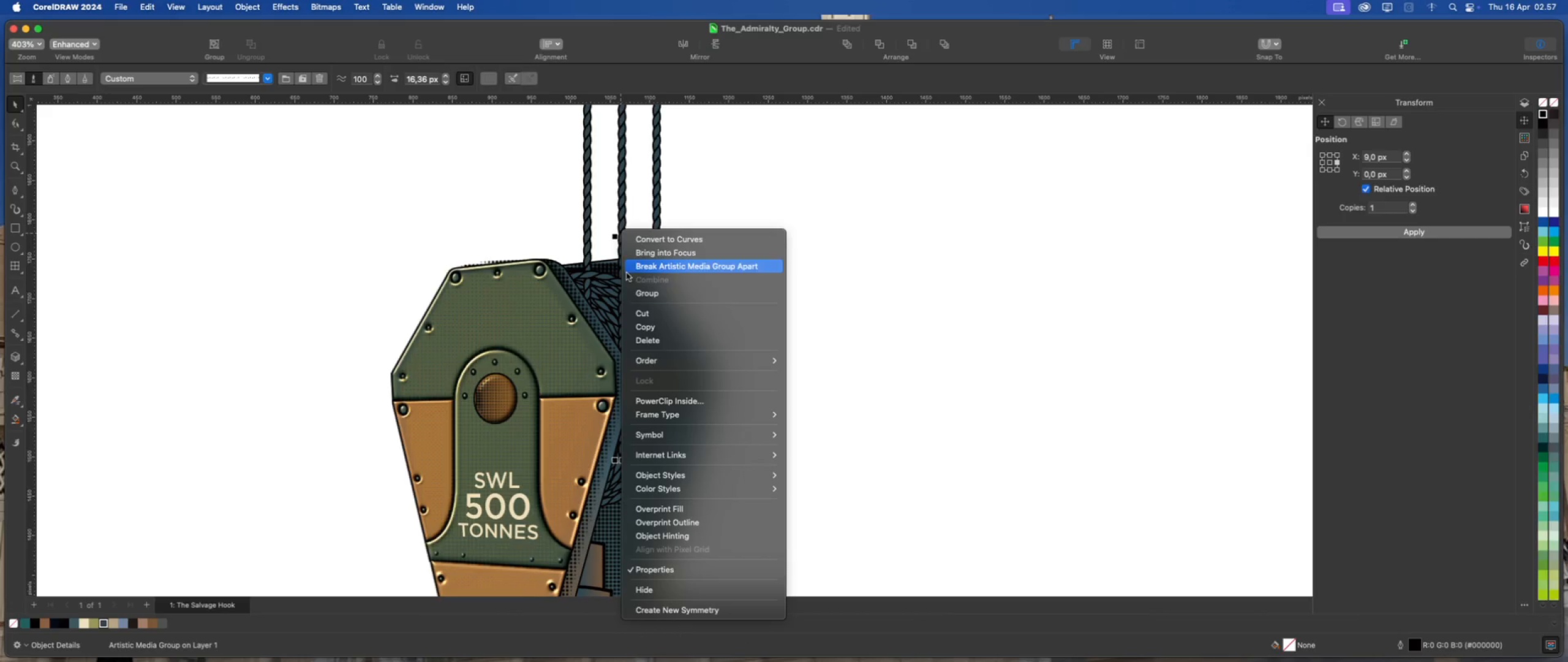 
mouse_move([709, 363])
 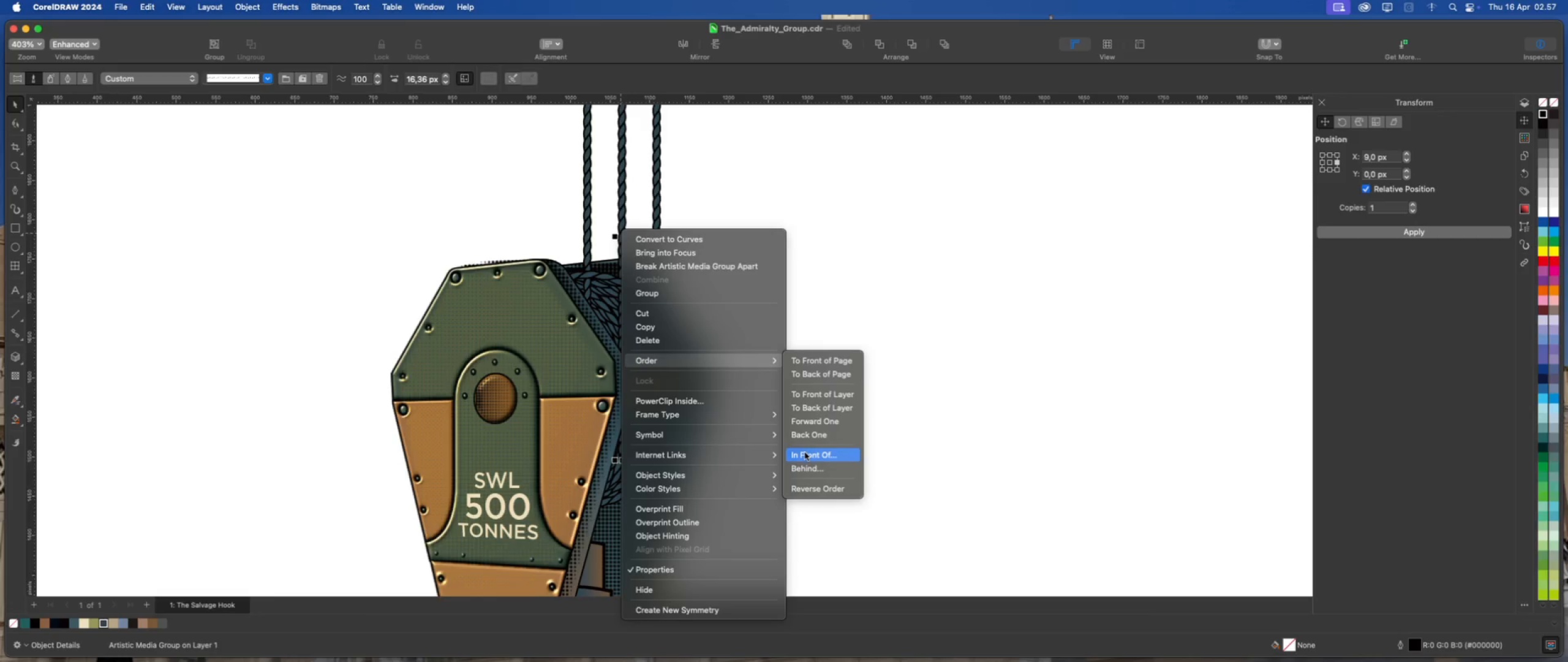 
left_click([805, 452])
 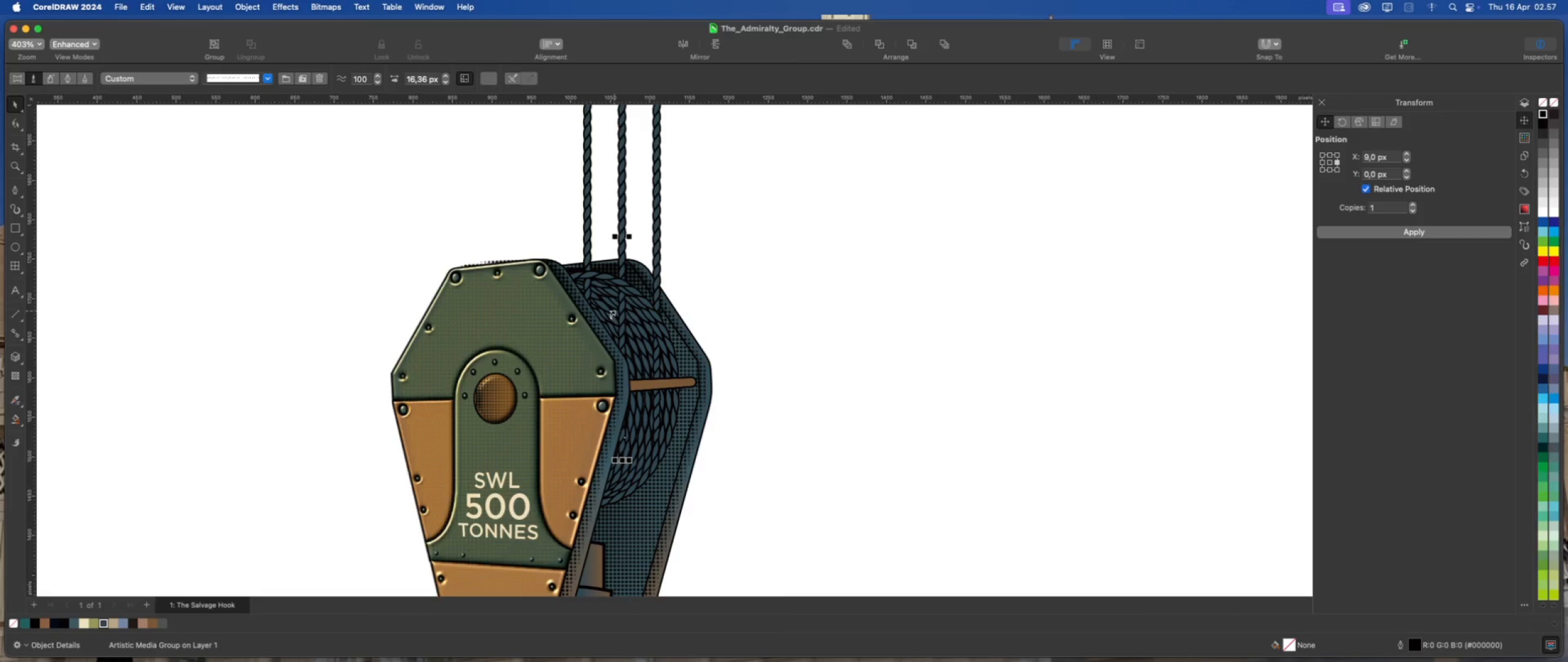 
left_click([613, 303])
 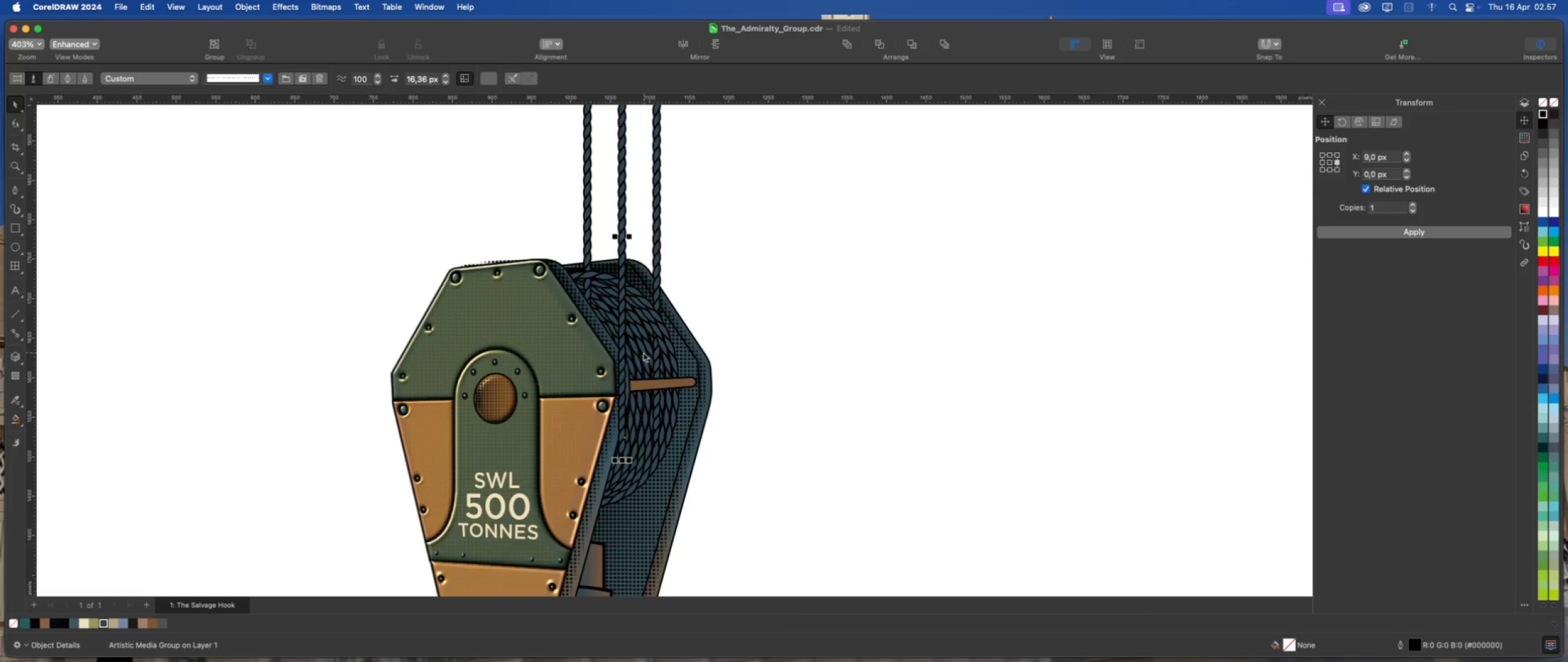 
right_click([623, 325])
 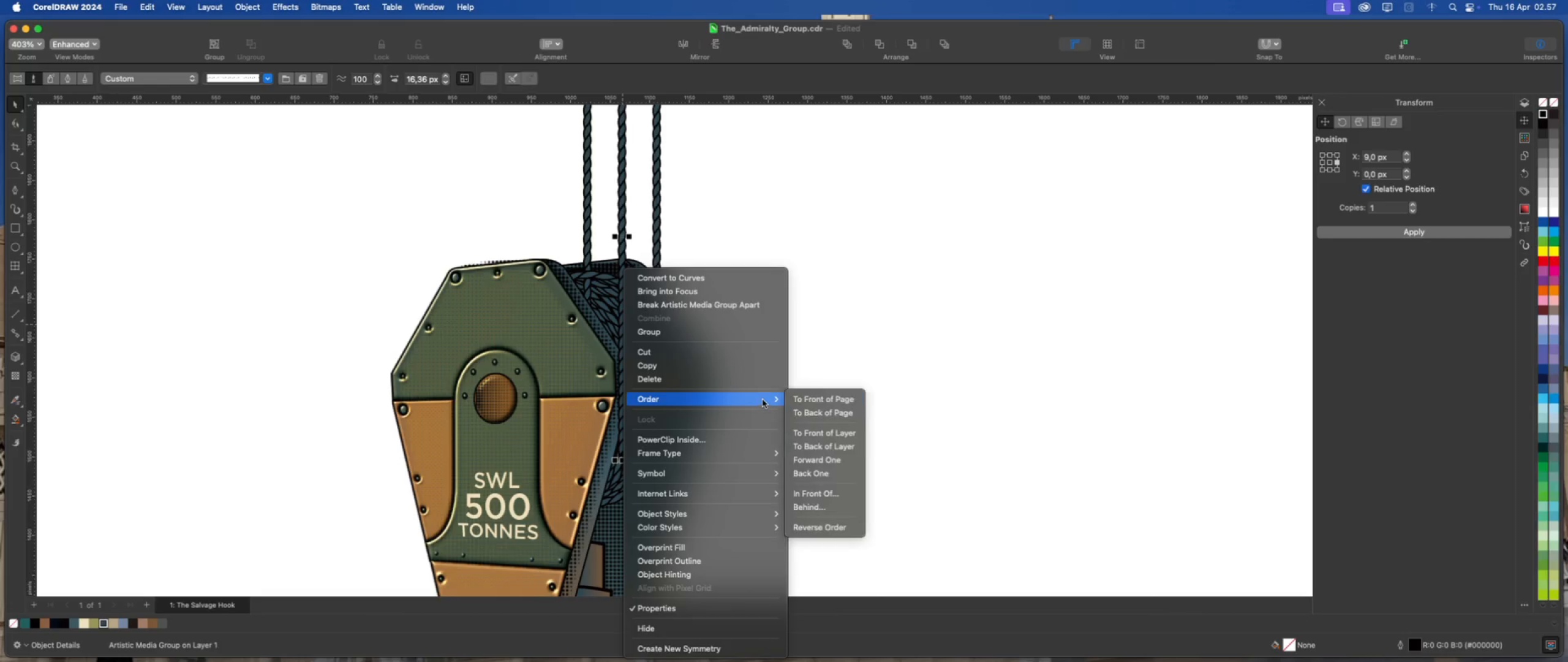 
wait(5.25)
 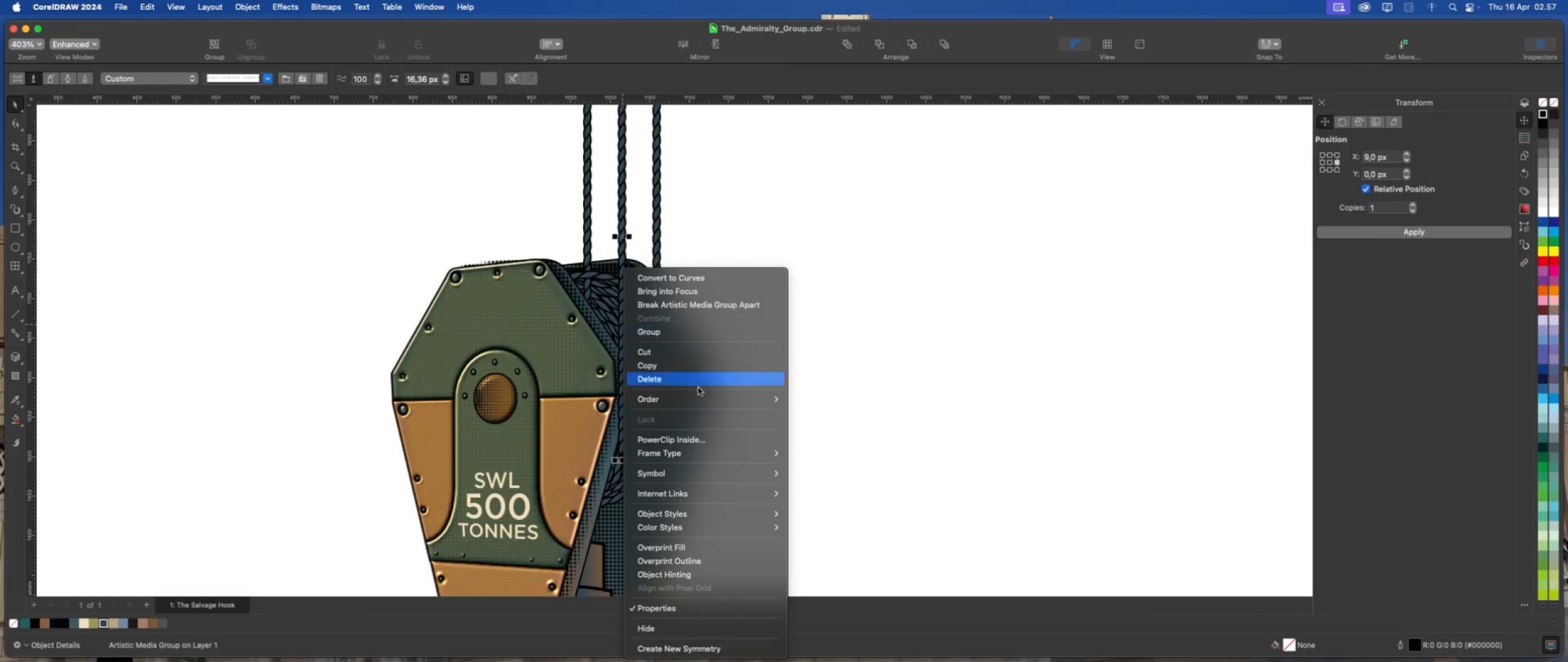 
left_click([815, 501])
 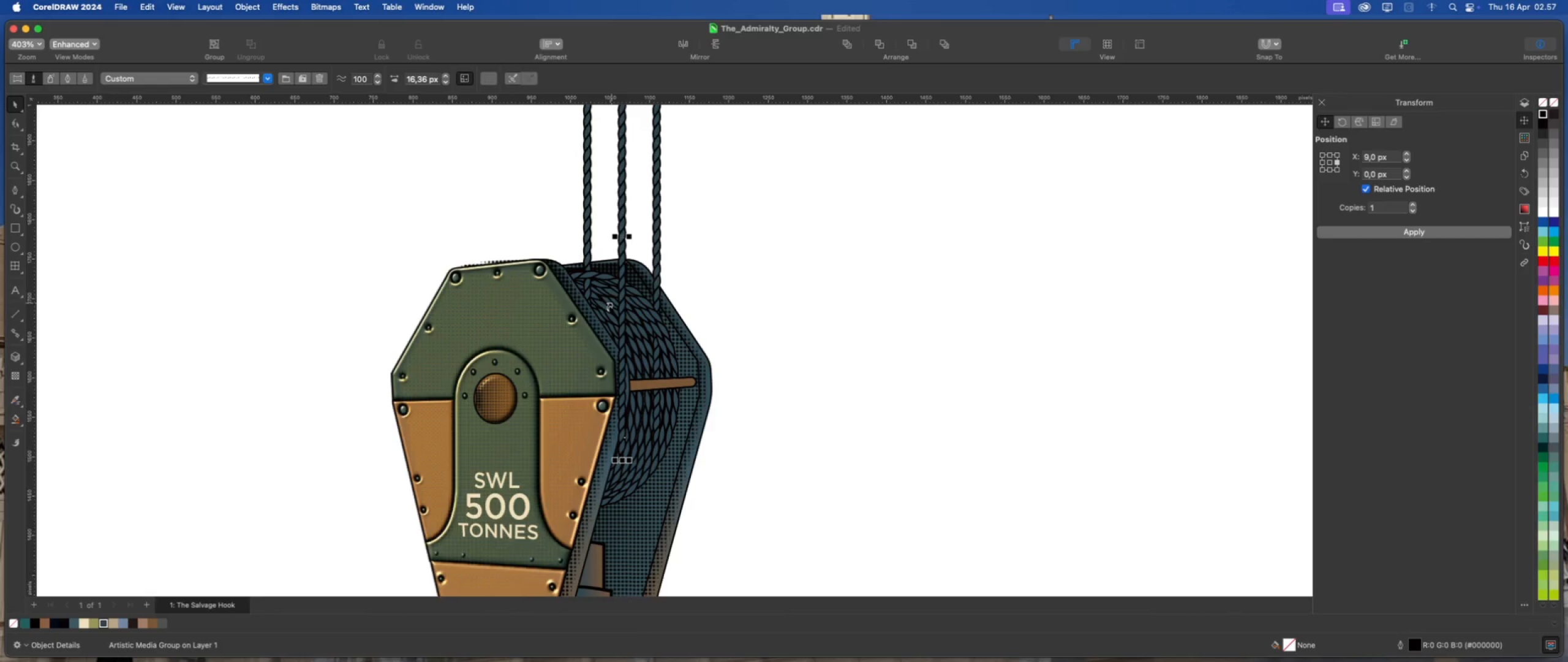 
left_click([611, 303])
 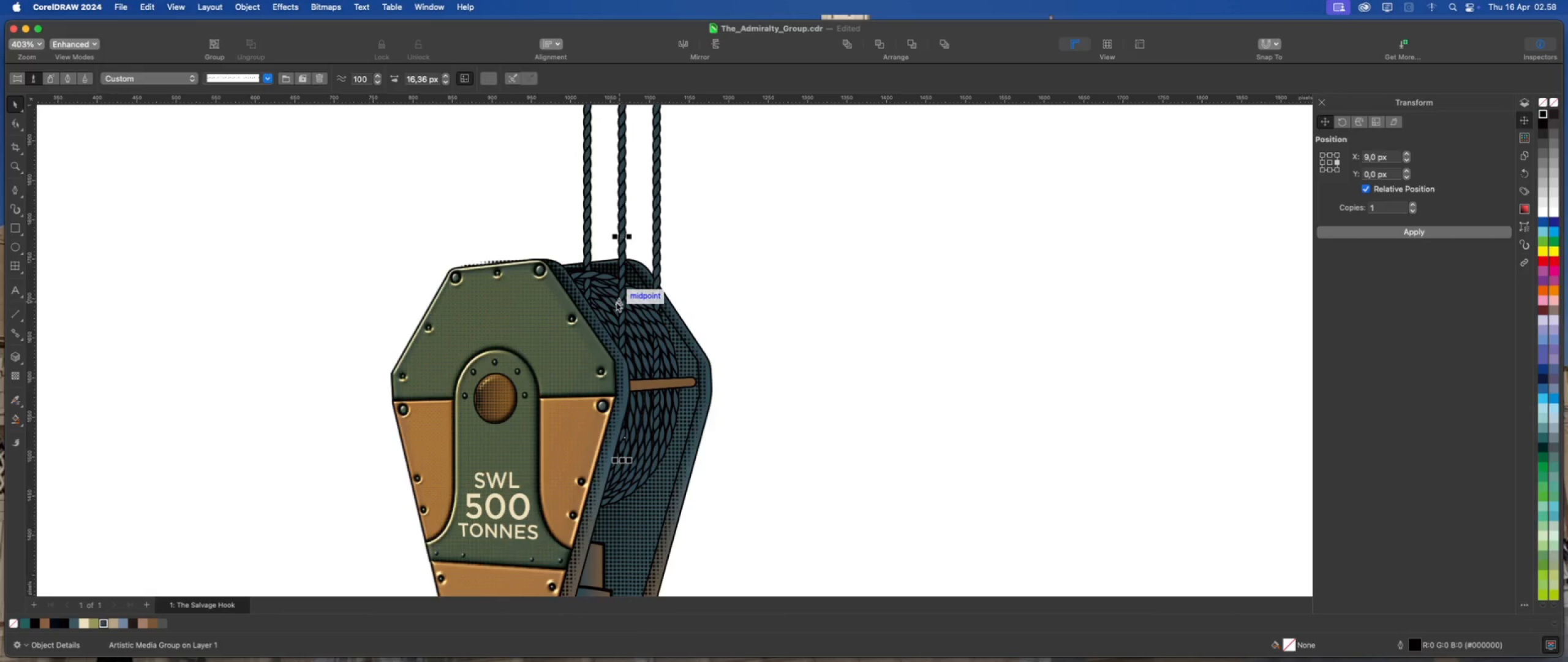 
left_click([747, 303])
 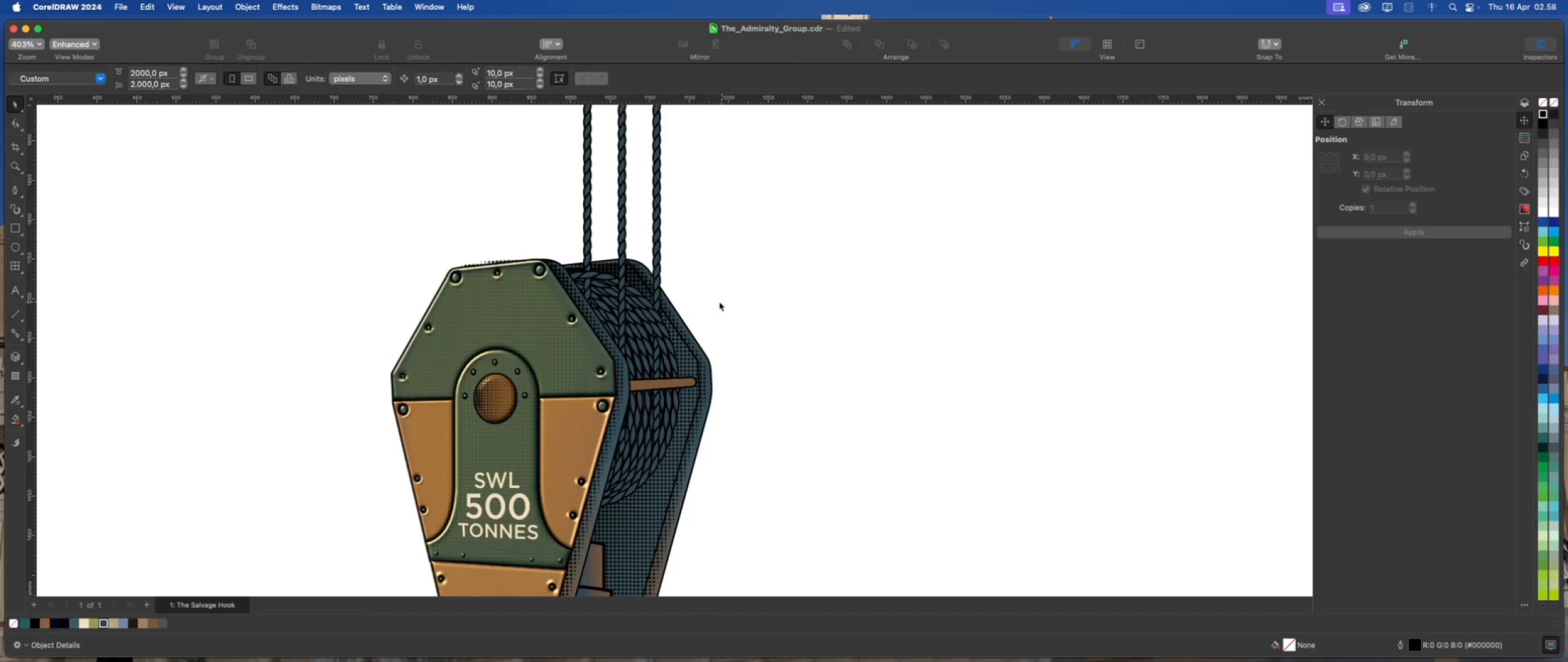 
scroll: coordinate [706, 302], scroll_direction: down, amount: 3.0
 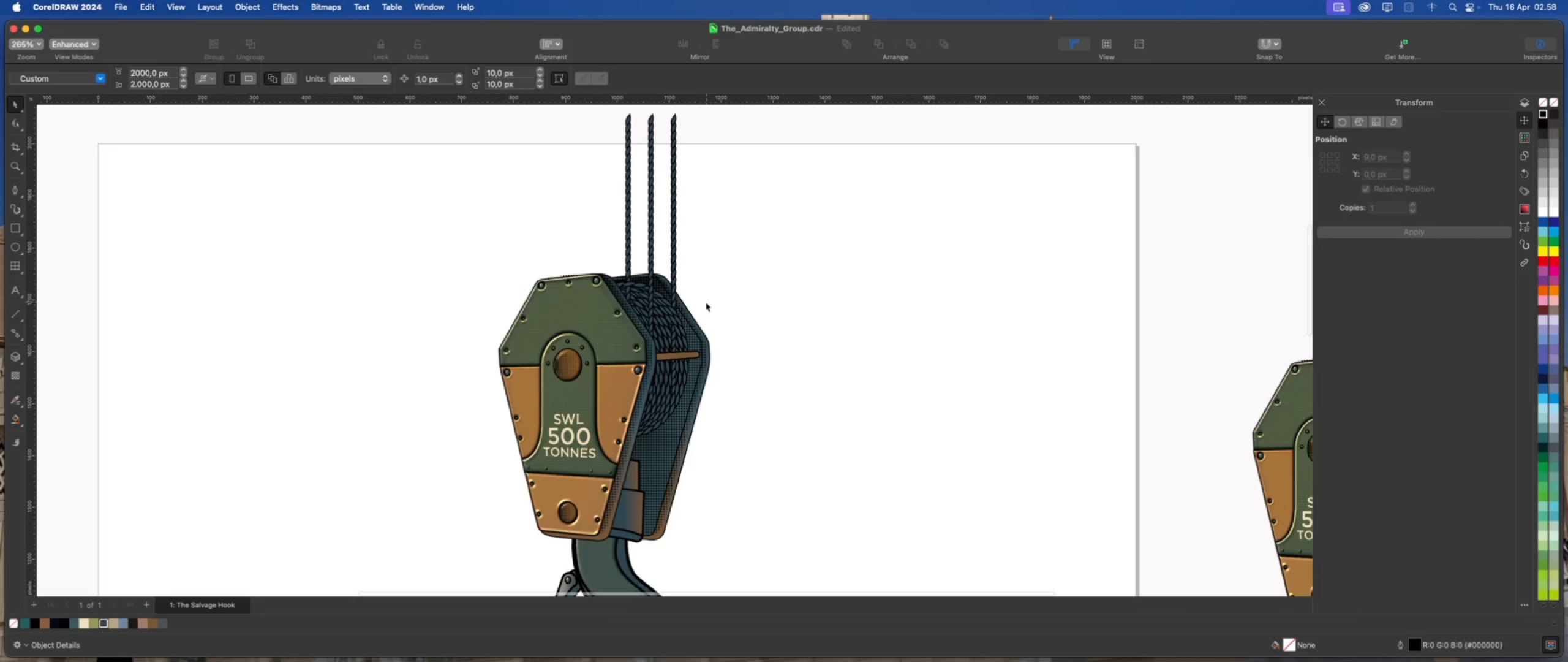 
scroll: coordinate [636, 282], scroll_direction: none, amount: 0.0
 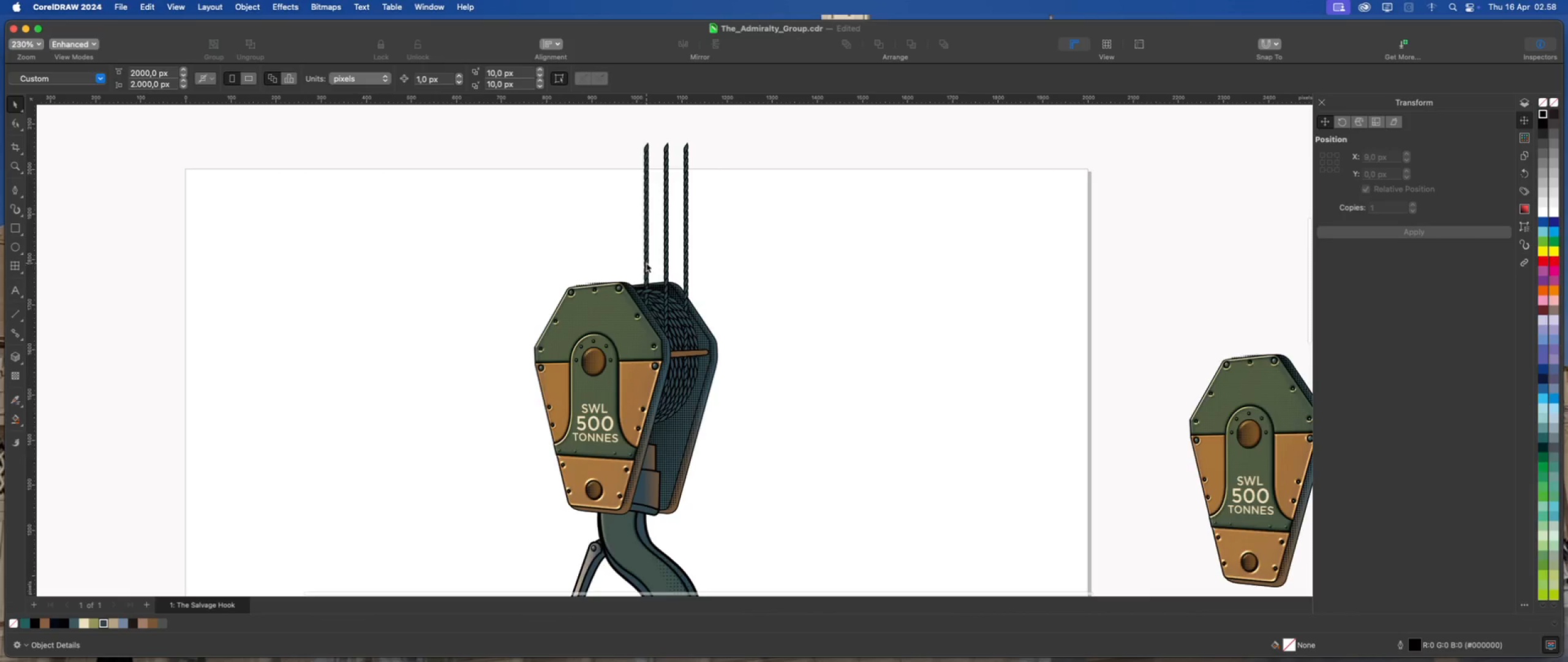 
scroll: coordinate [646, 263], scroll_direction: up, amount: 1.0
 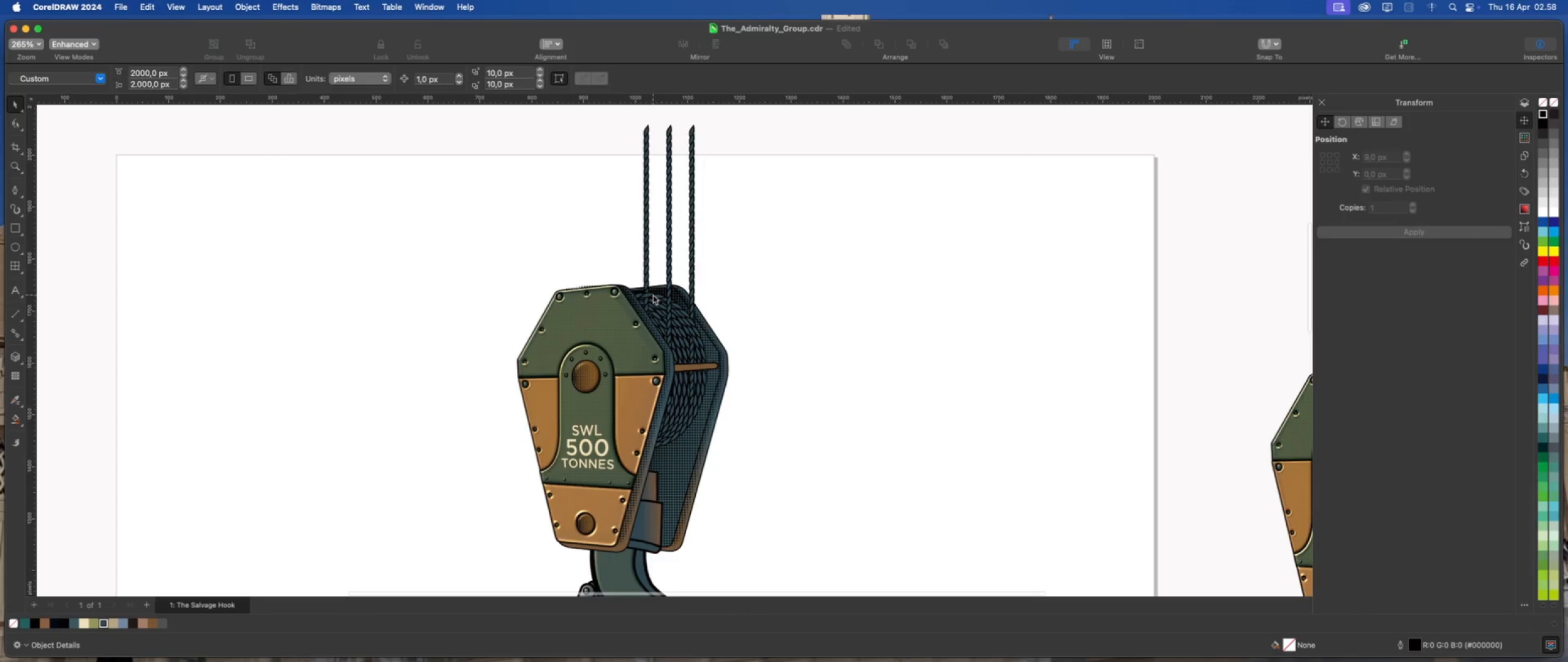 
left_click([654, 295])
 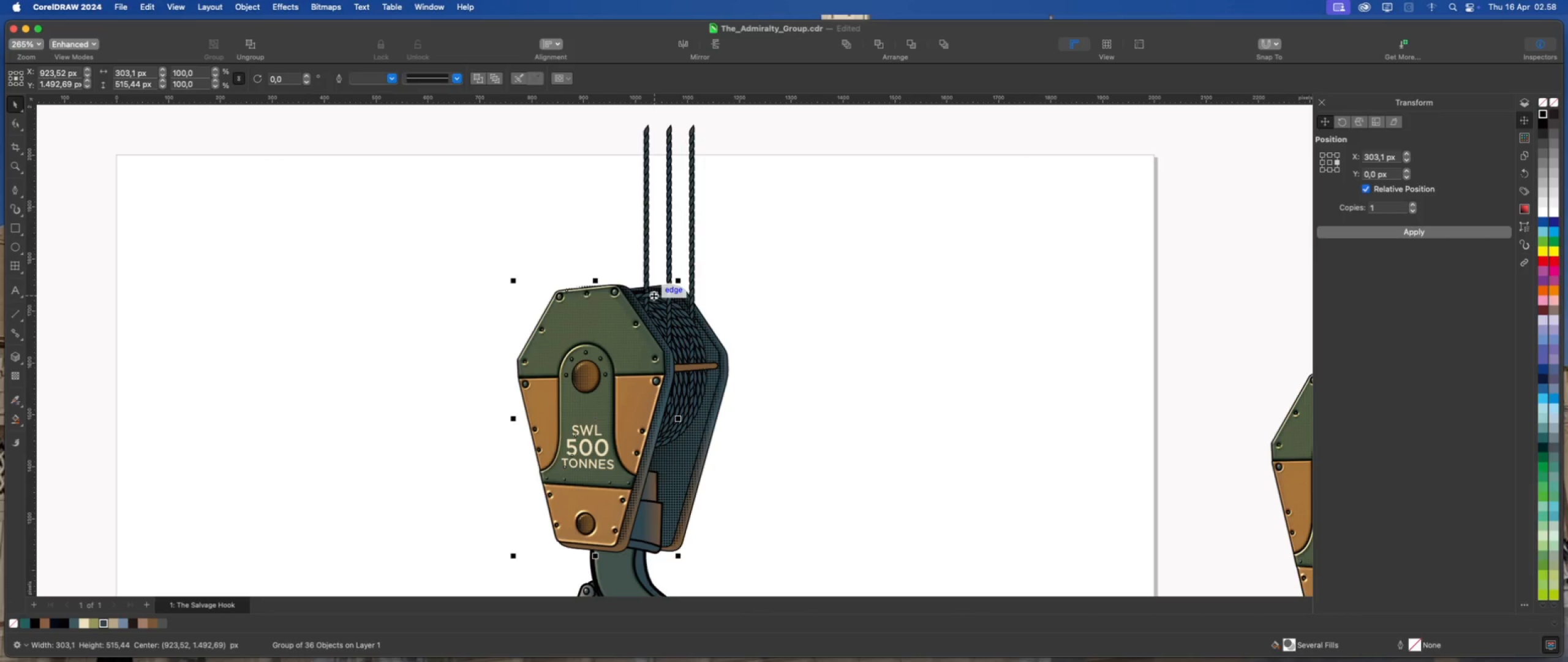 
right_click([654, 295])
 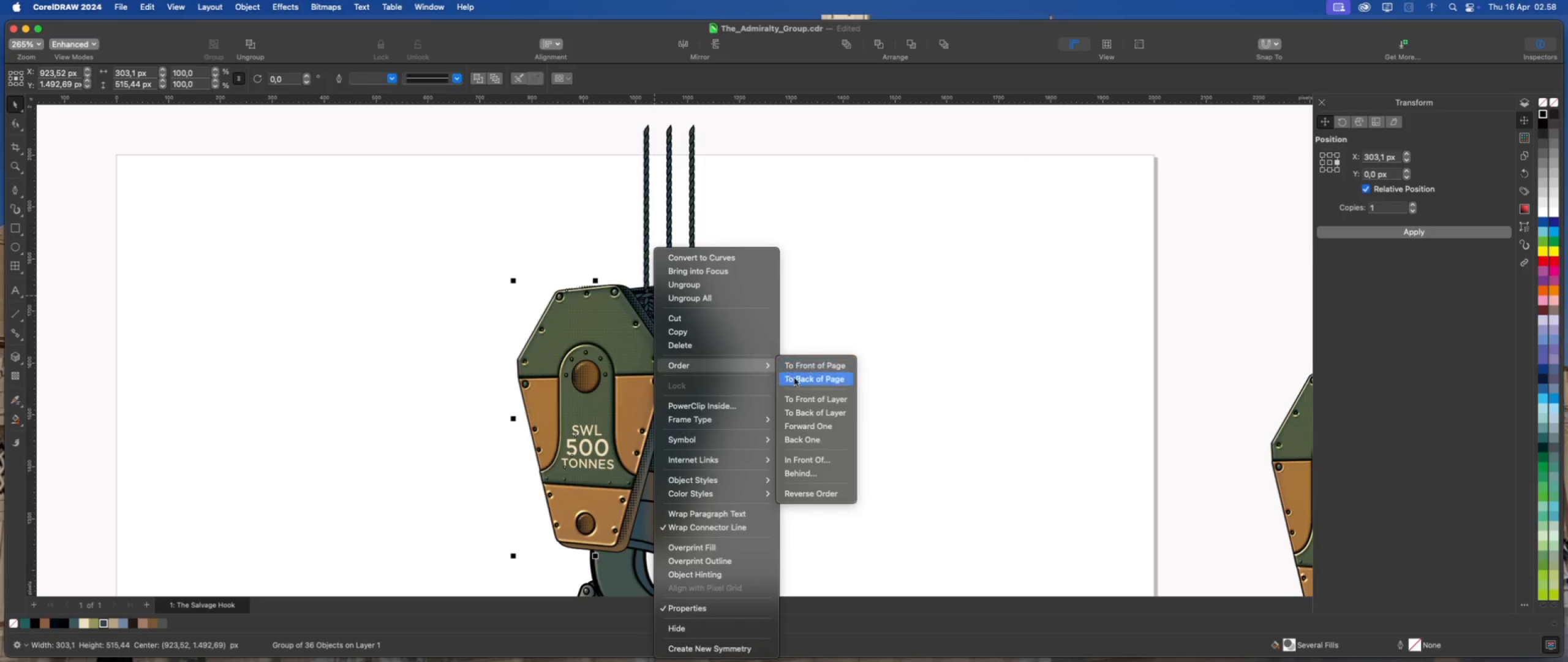 
left_click([816, 438])
 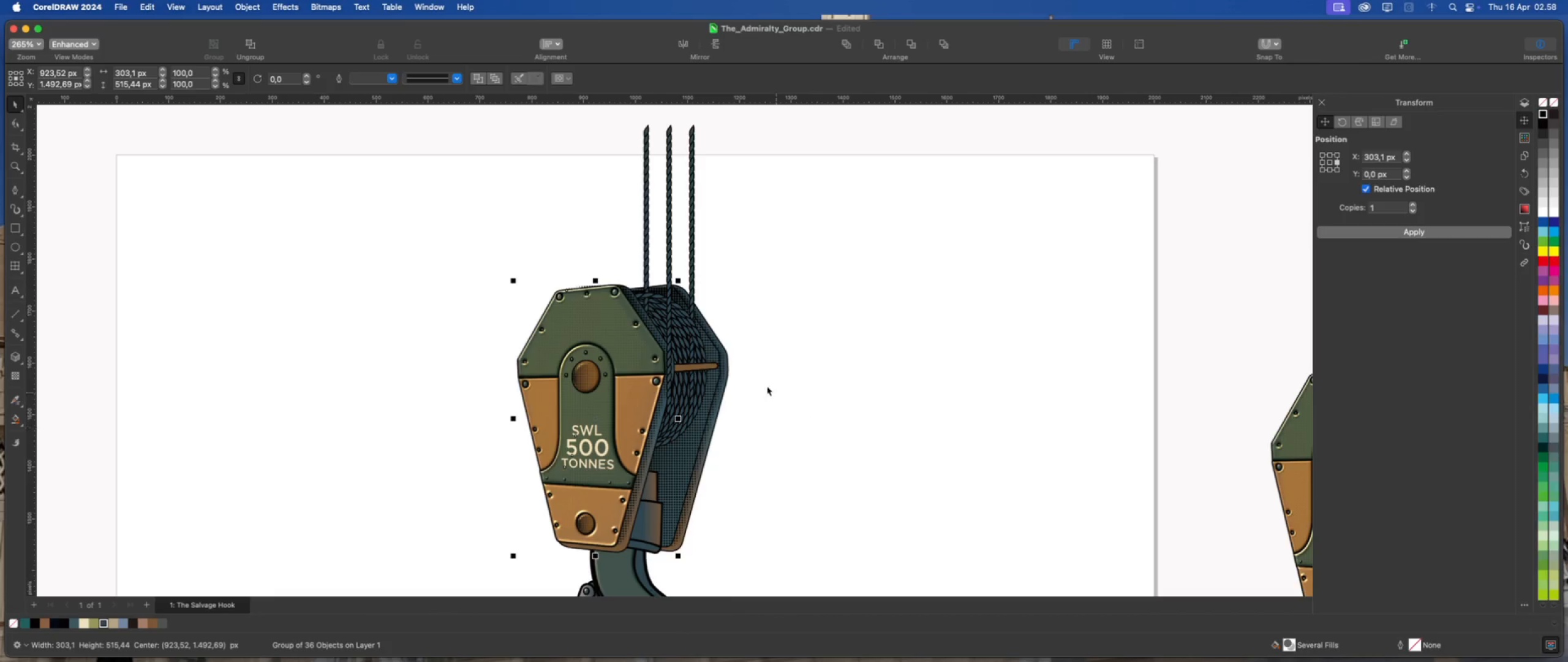 
scroll: coordinate [674, 324], scroll_direction: up, amount: 3.0
 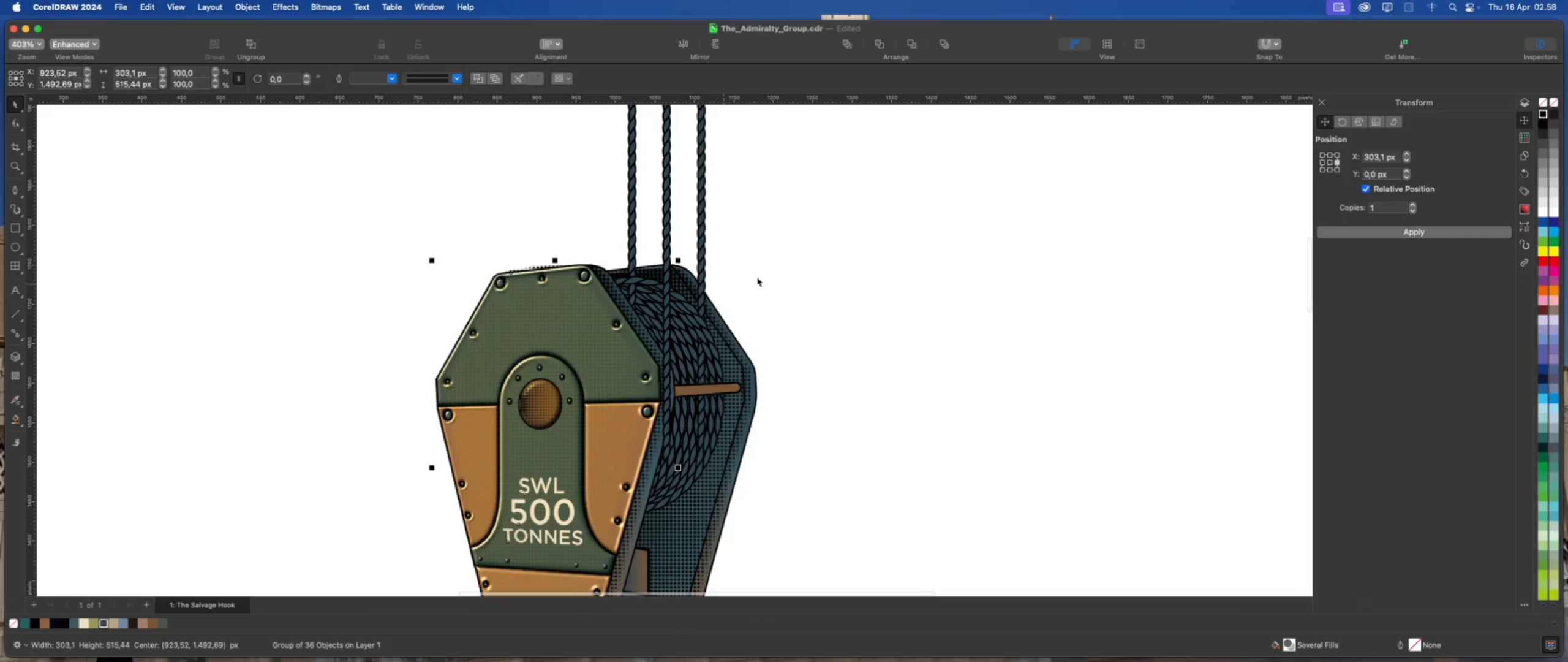 
left_click([761, 275])
 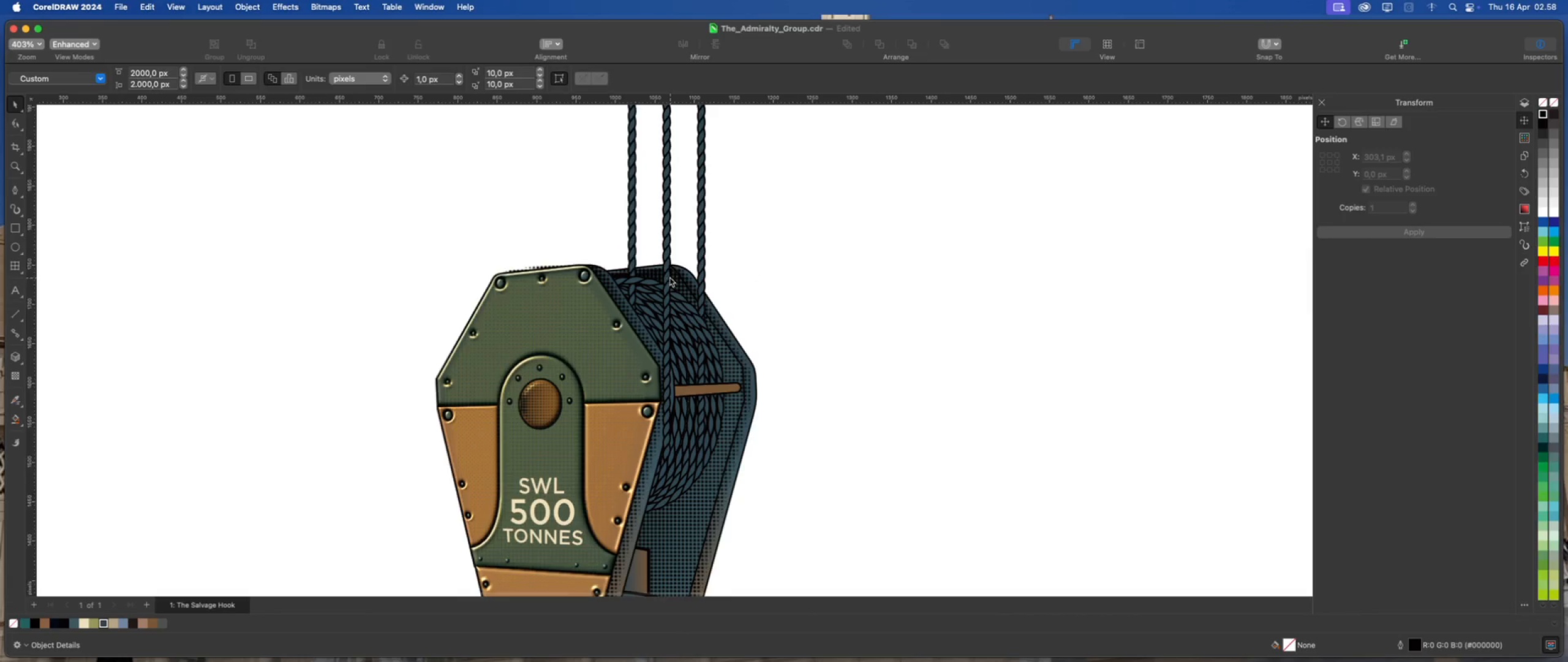 
left_click([666, 275])
 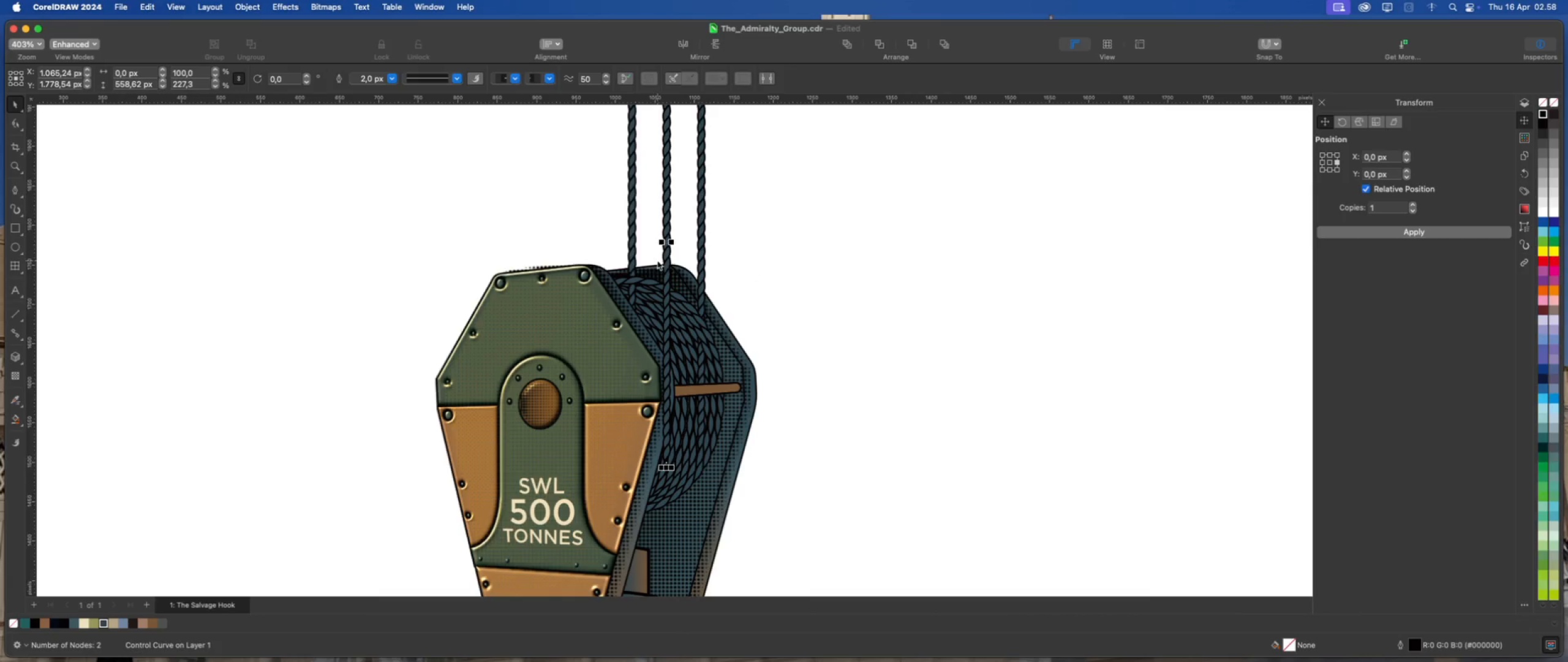 
right_click([666, 256])
 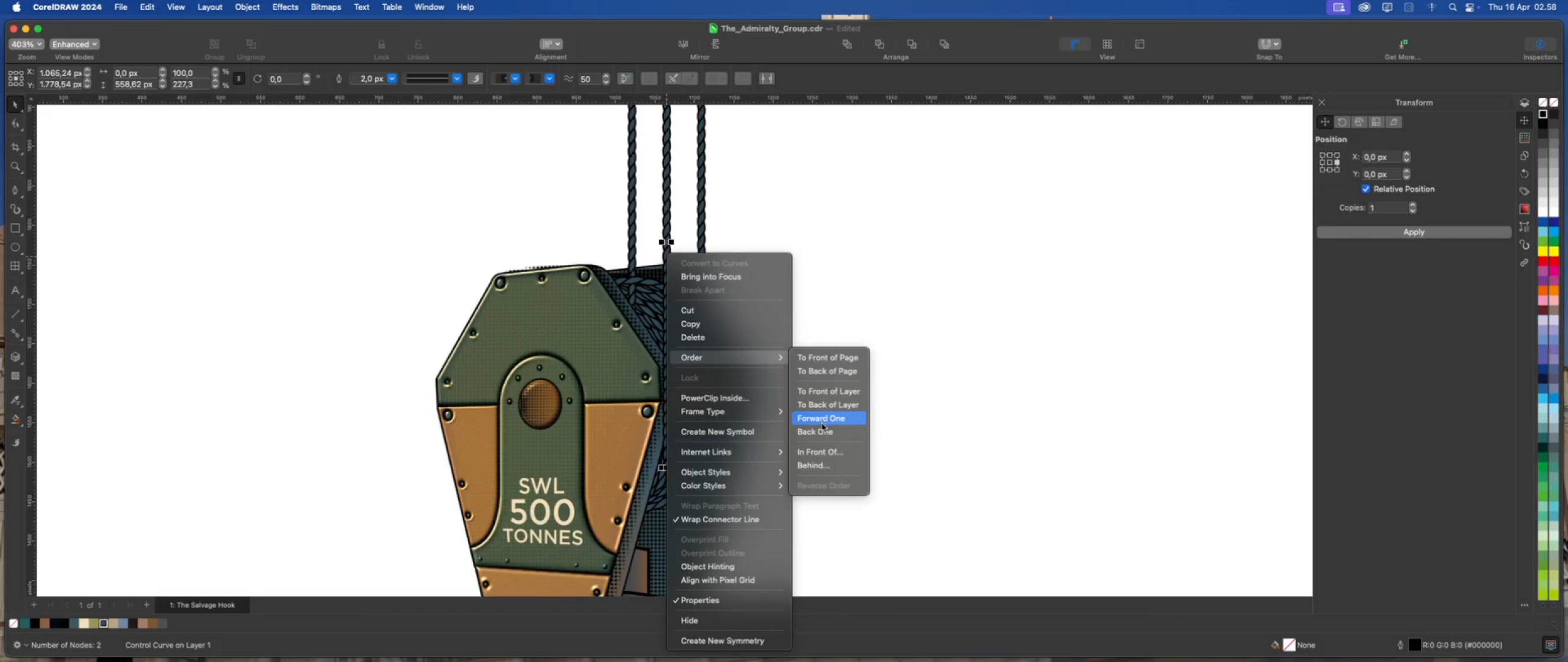 
left_click([824, 428])
 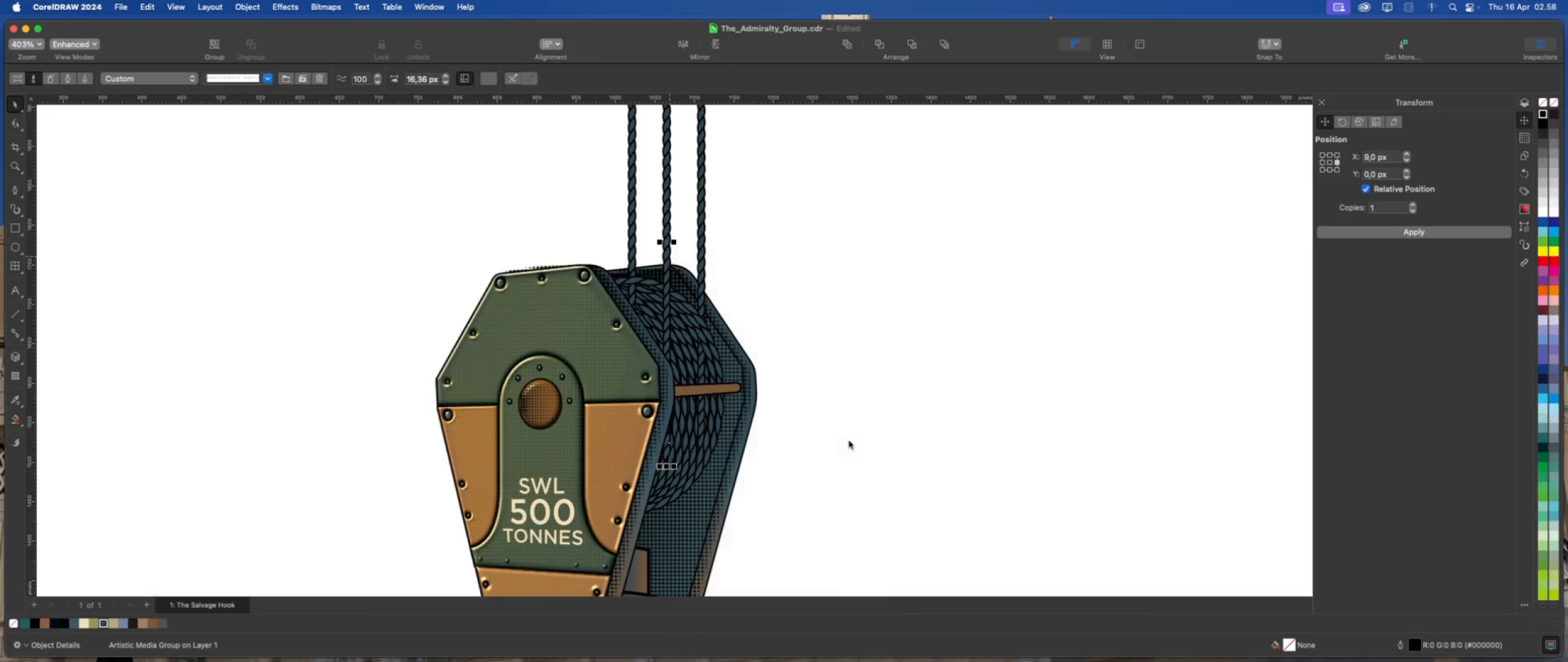 
wait(6.22)
 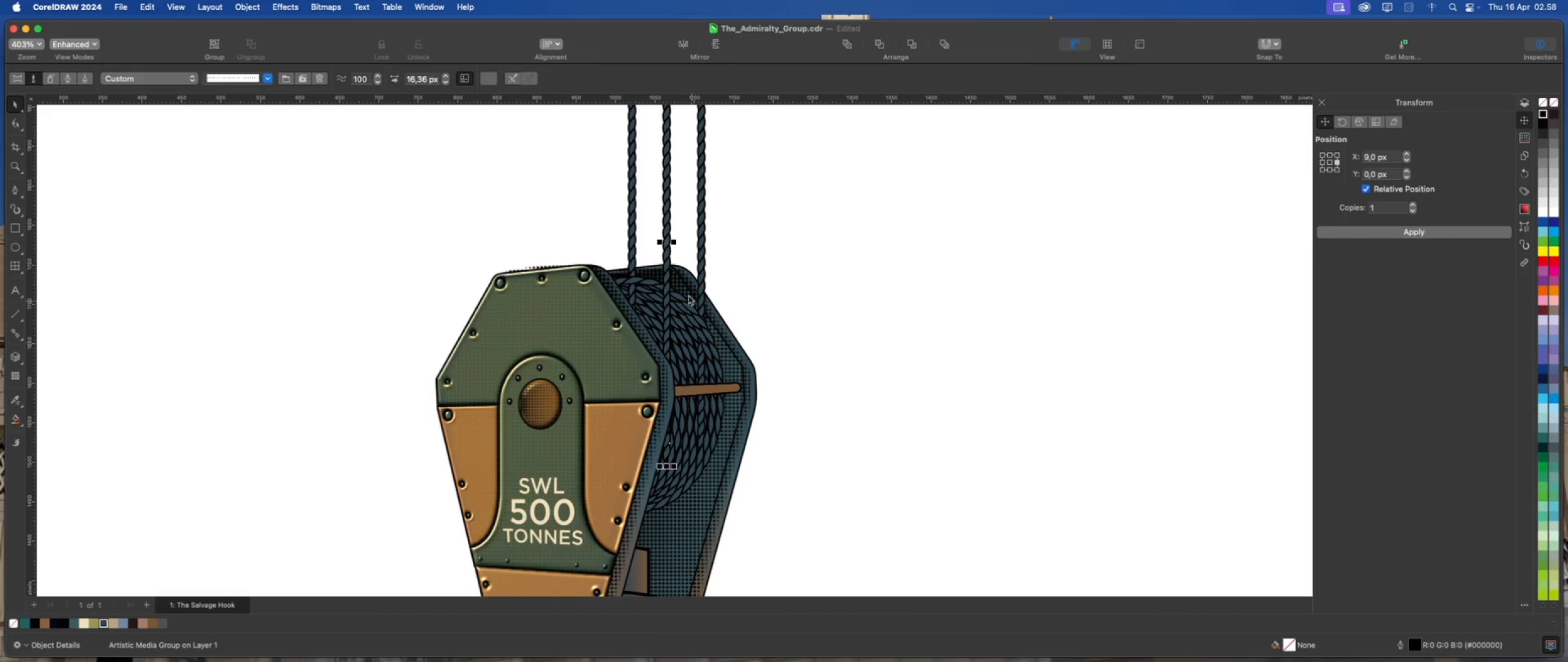 
right_click([668, 245])
 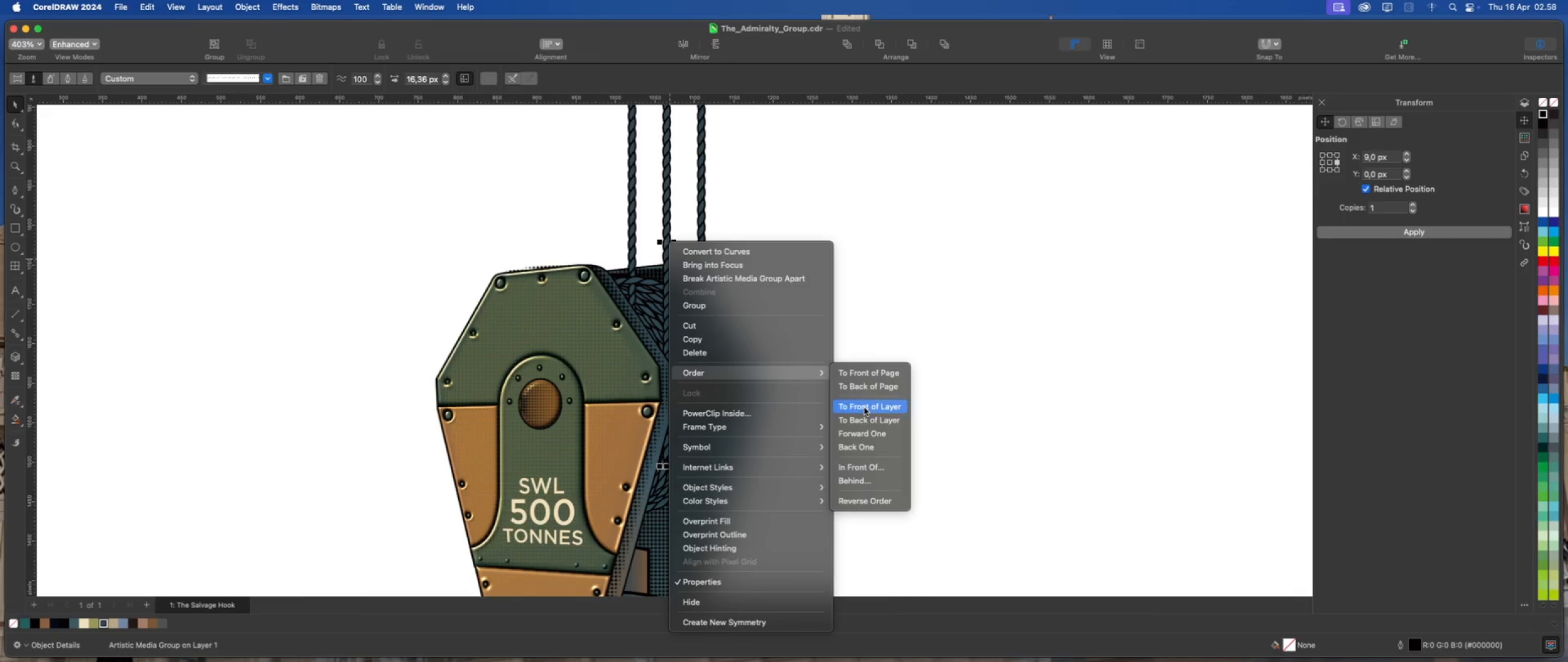 
left_click([868, 443])
 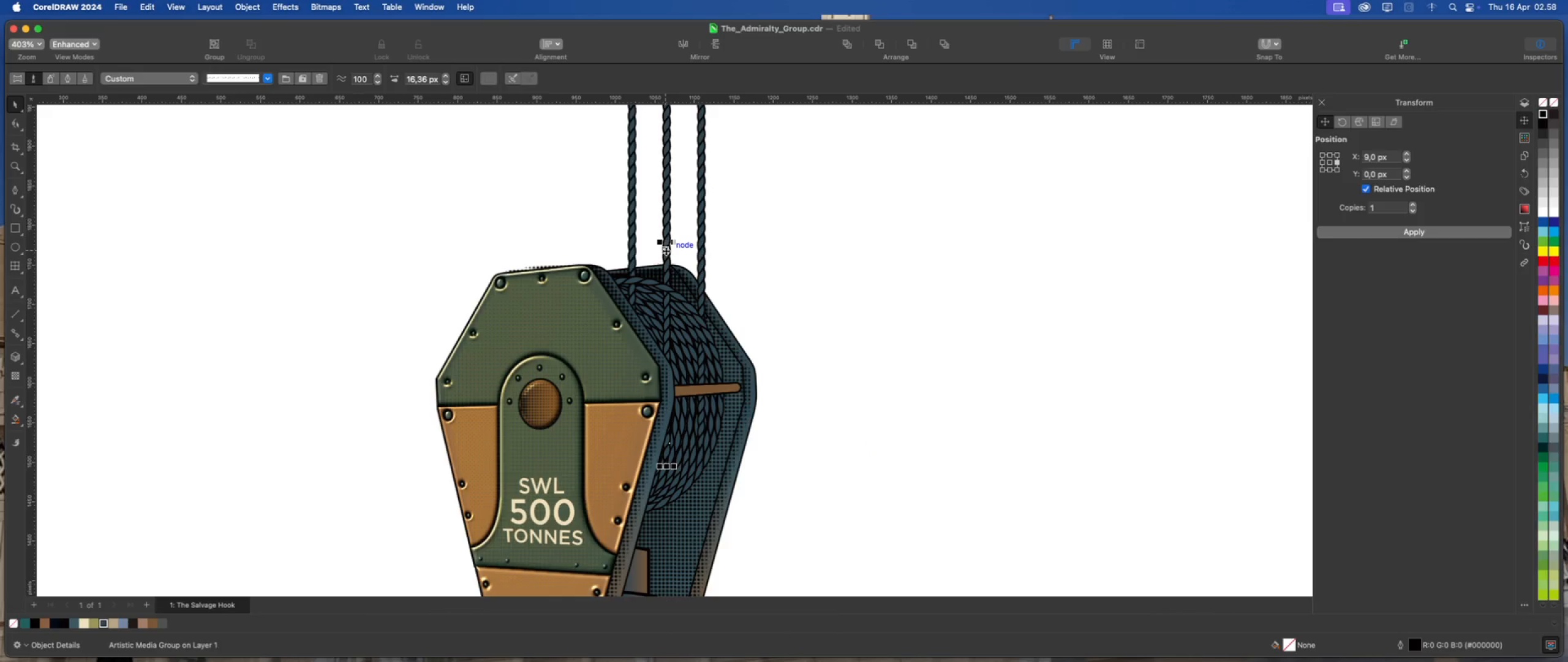 
right_click([666, 251])
 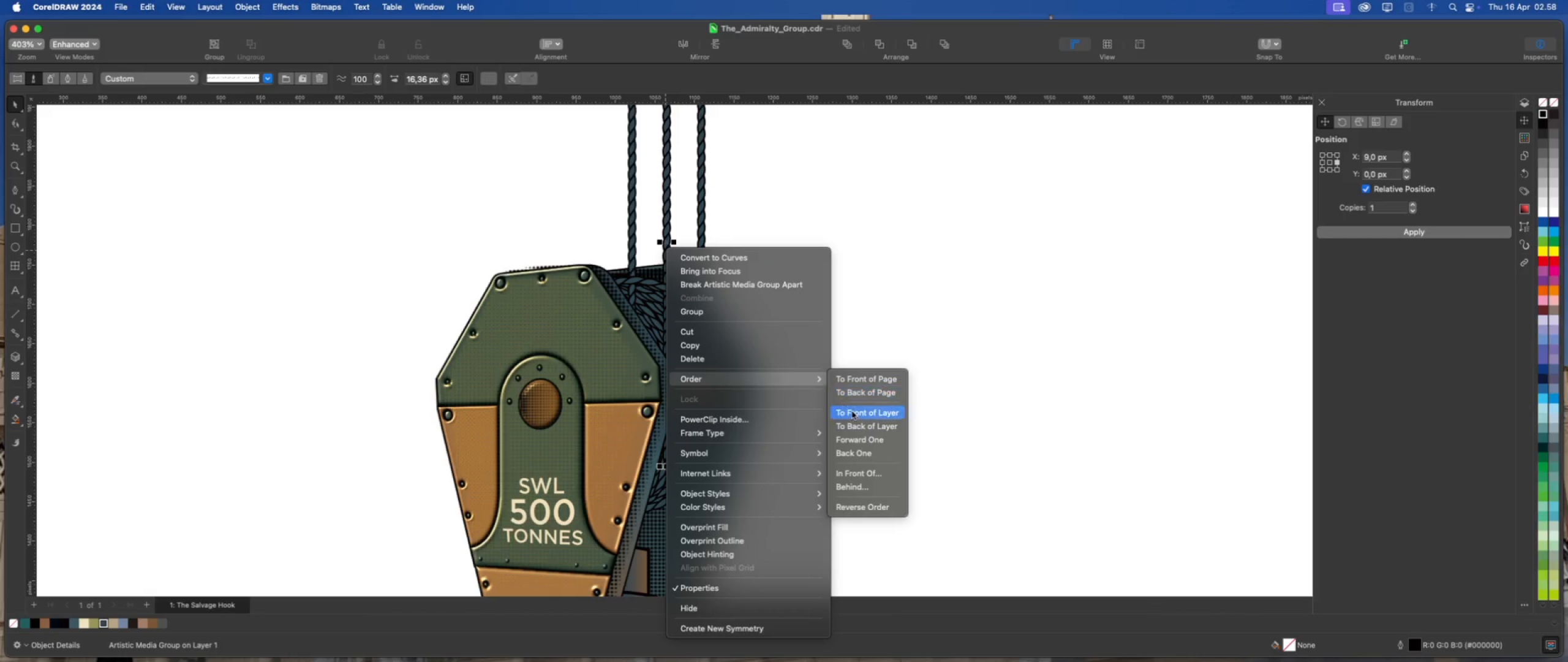 
left_click([863, 452])
 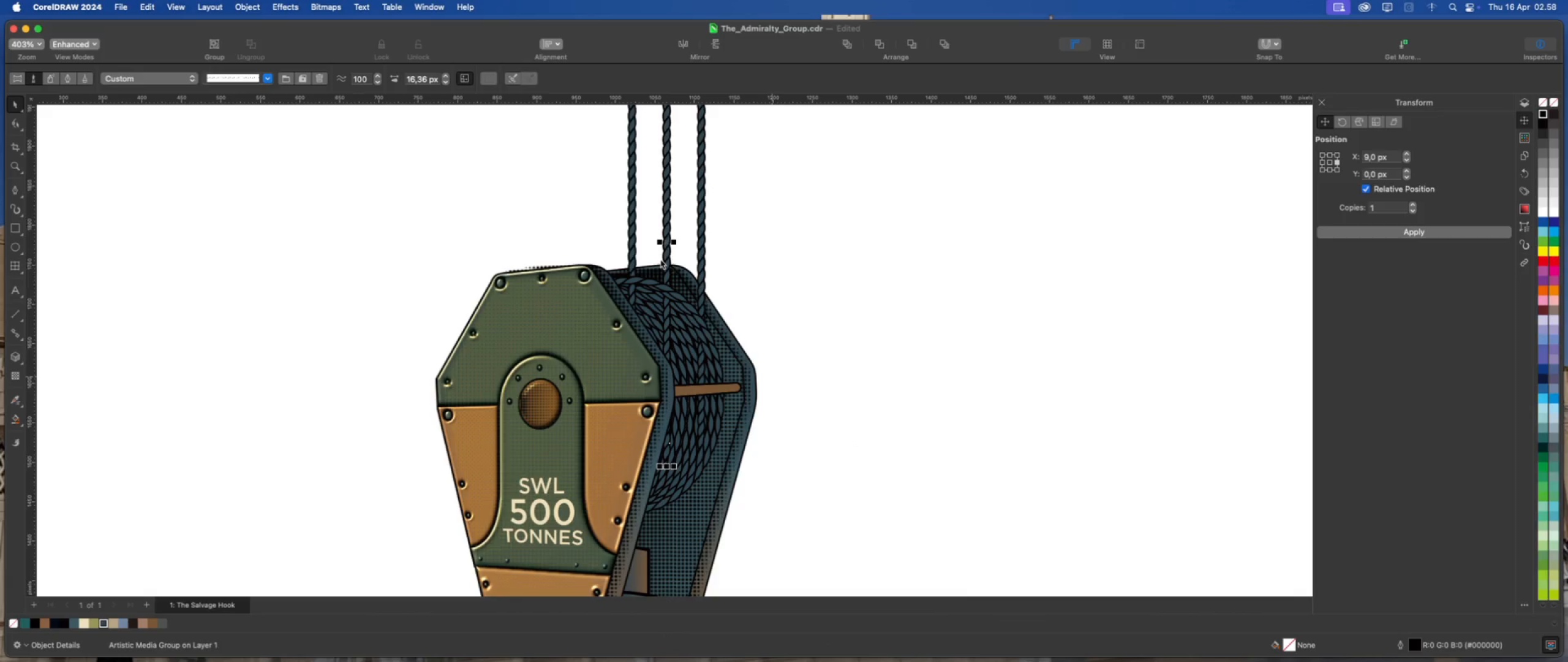 
right_click([666, 253])
 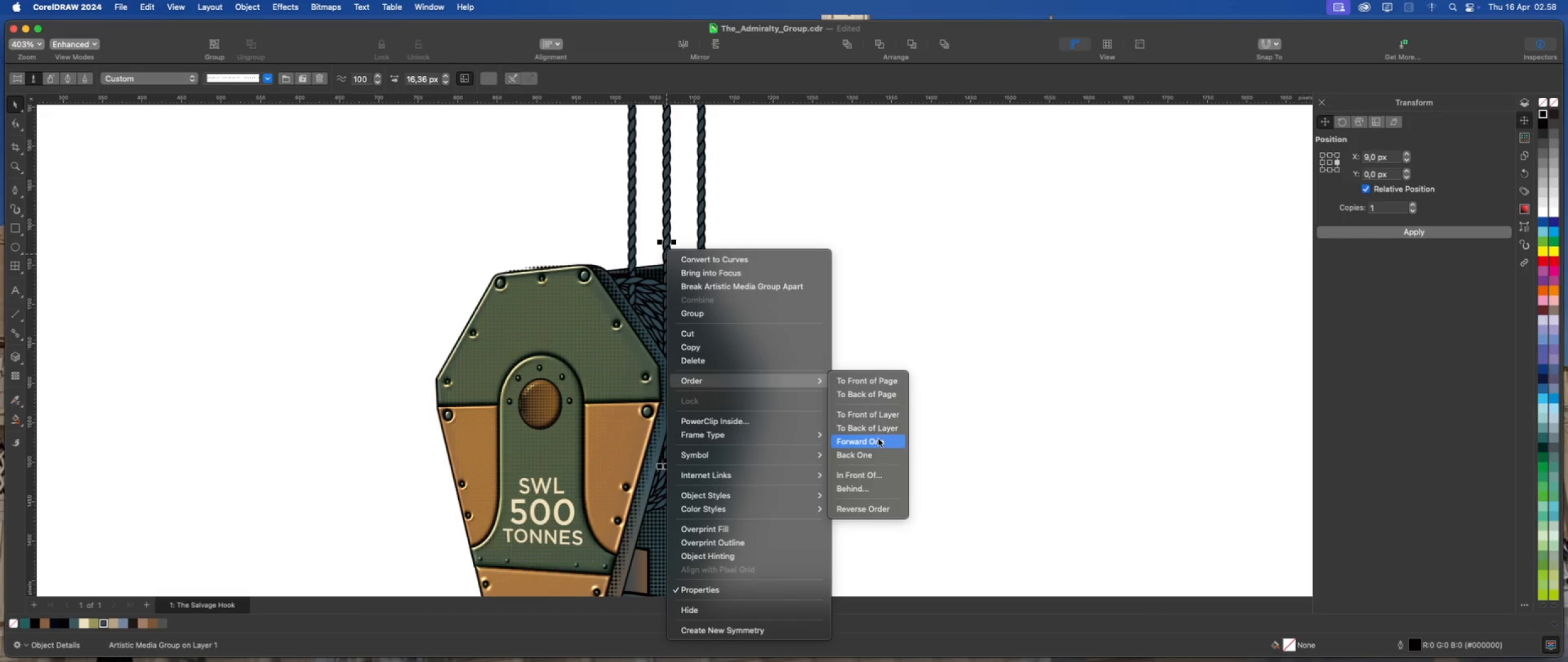 
left_click([880, 451])
 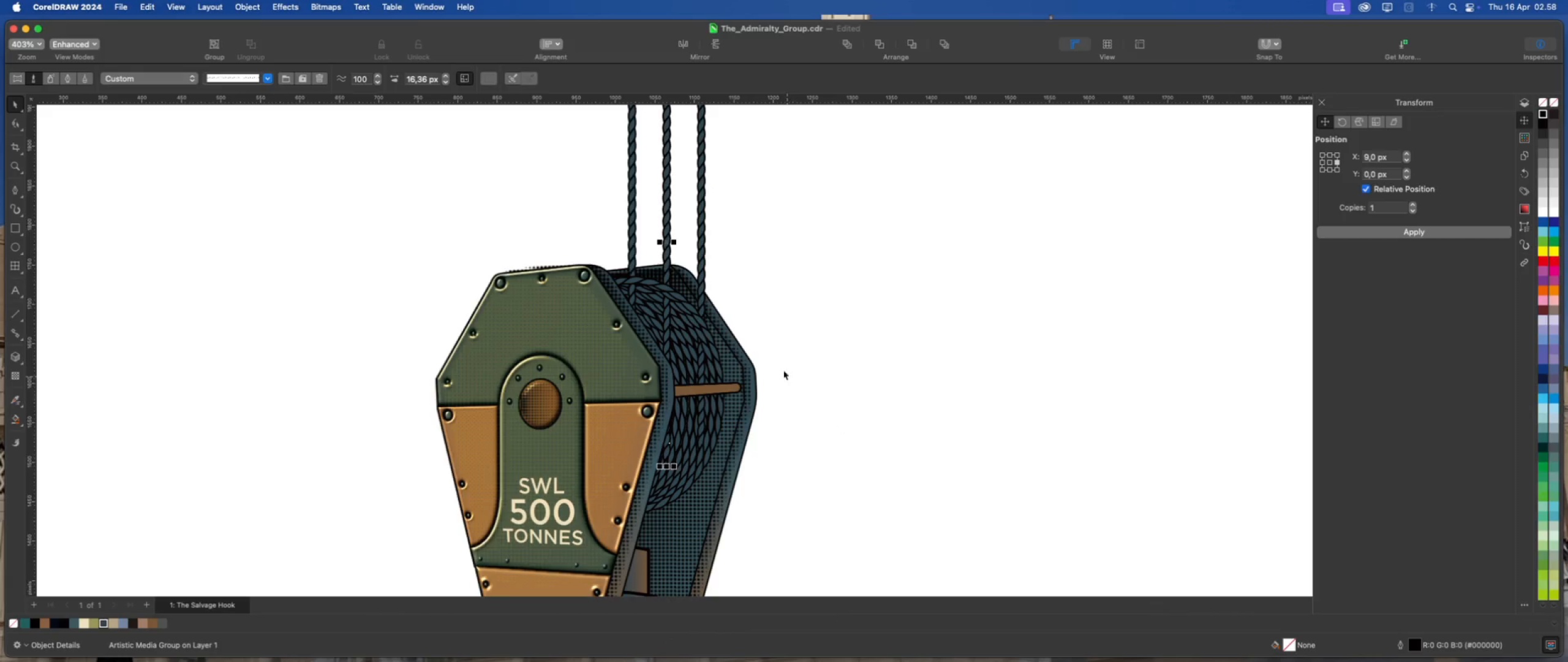 
left_click([807, 316])
 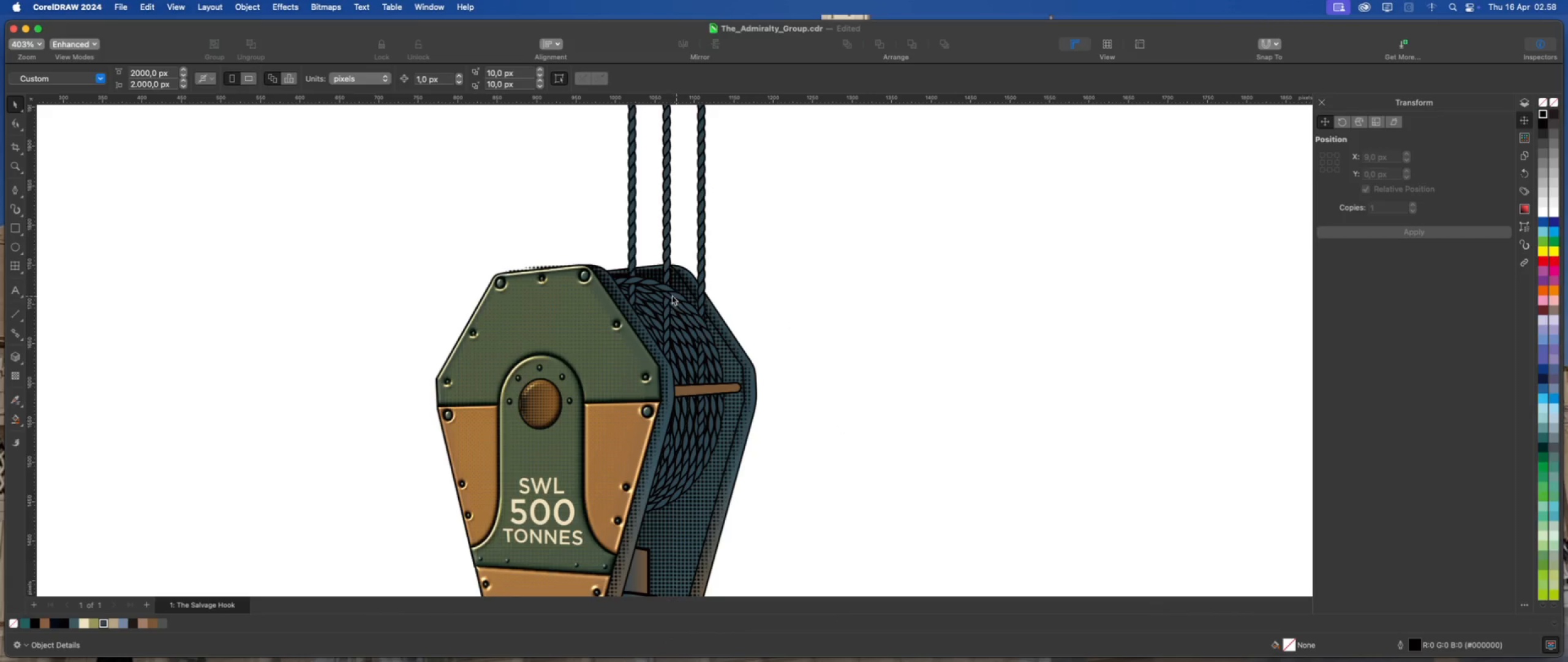 
scroll: coordinate [676, 295], scroll_direction: up, amount: 7.0
 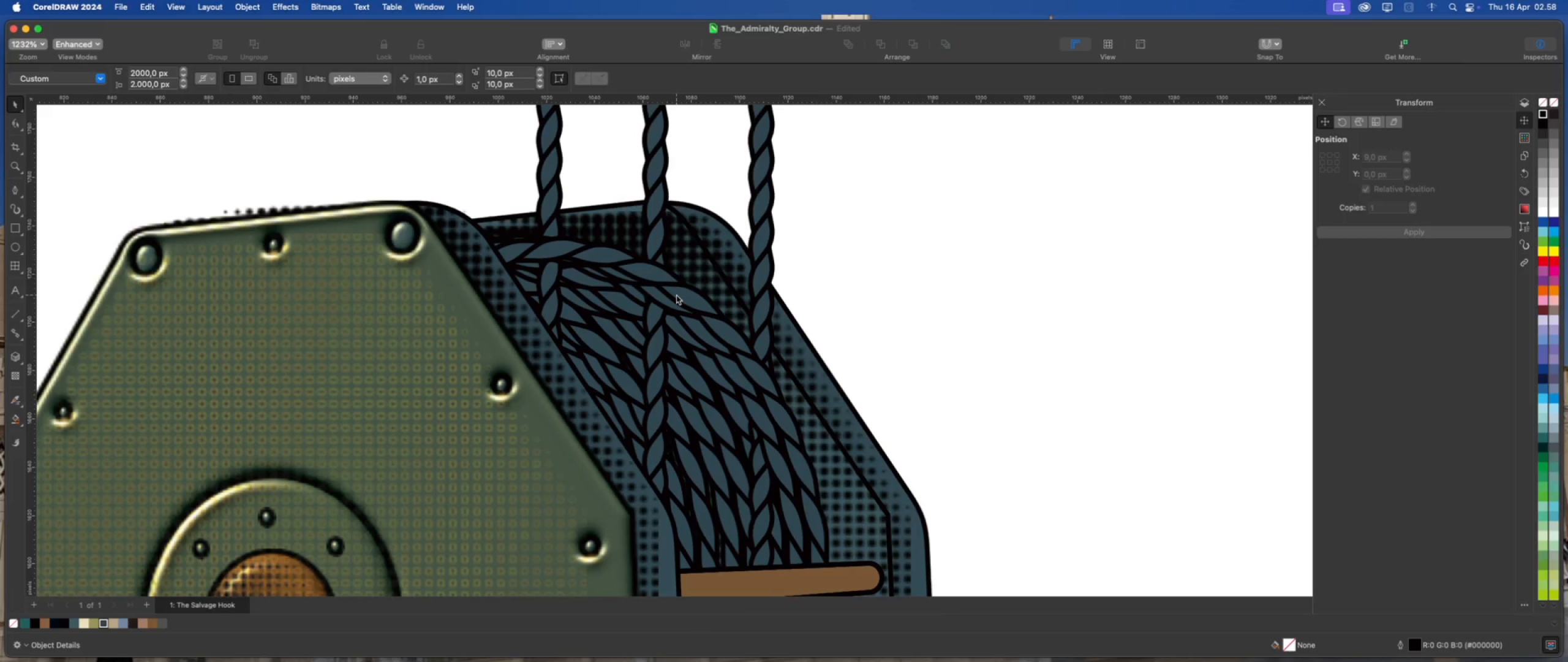 
left_click([676, 295])
 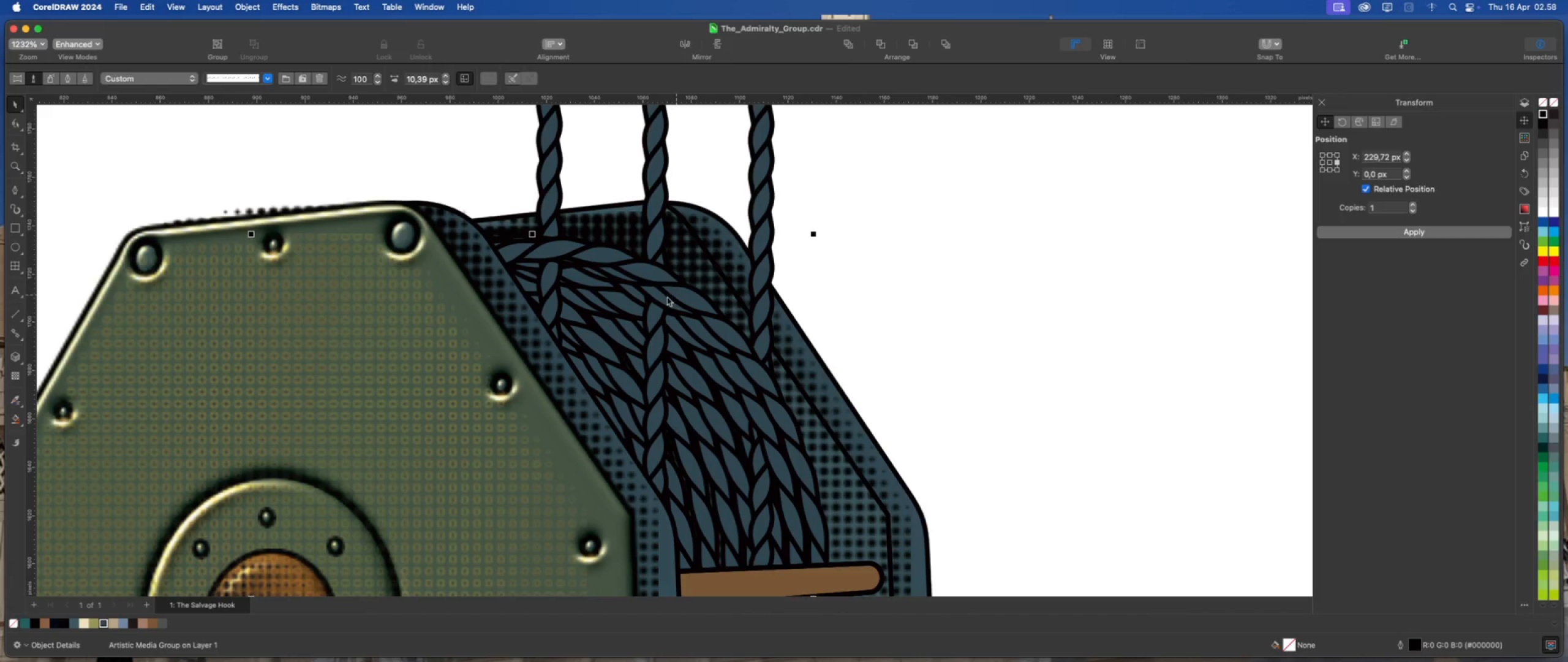 
hold_key(key=ShiftLeft, duration=1.26)
left_click([661, 299])
 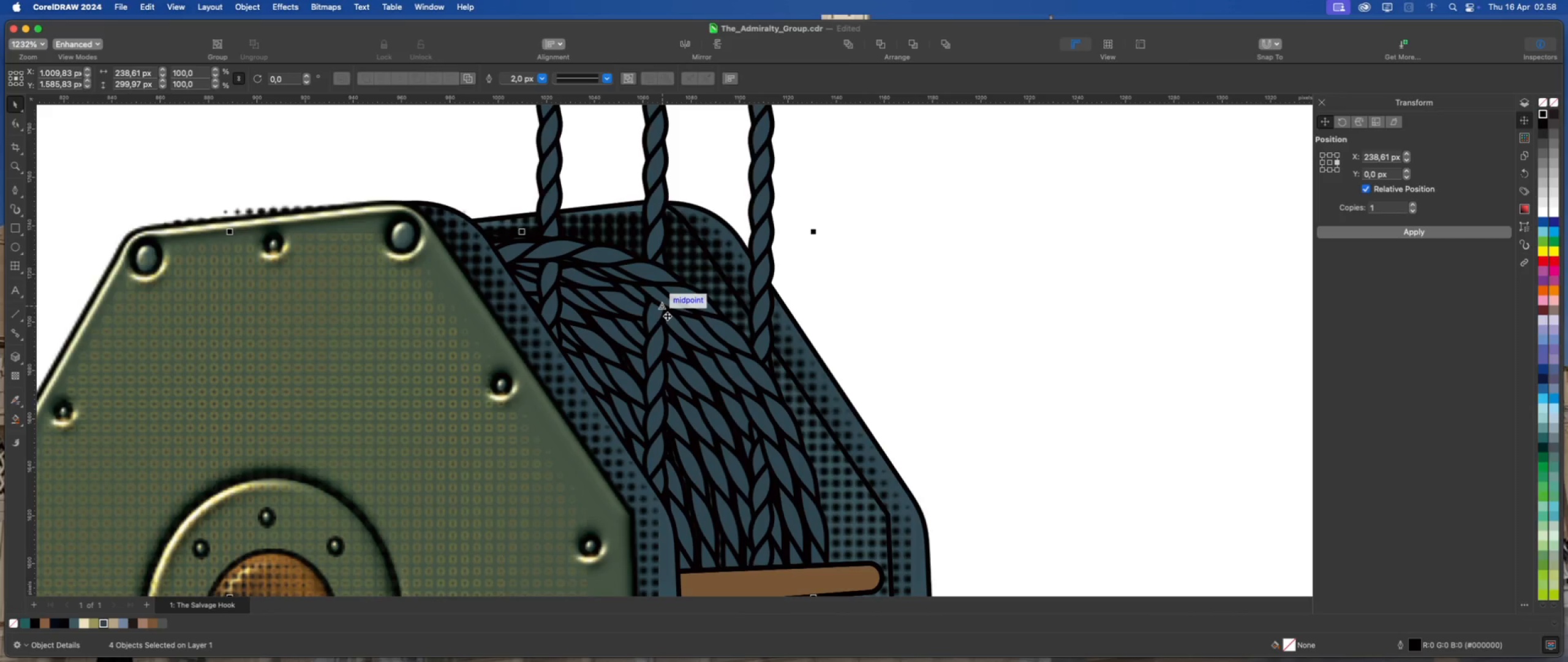 
hold_key(key=ShiftLeft, duration=10.54)
left_click([707, 370])
 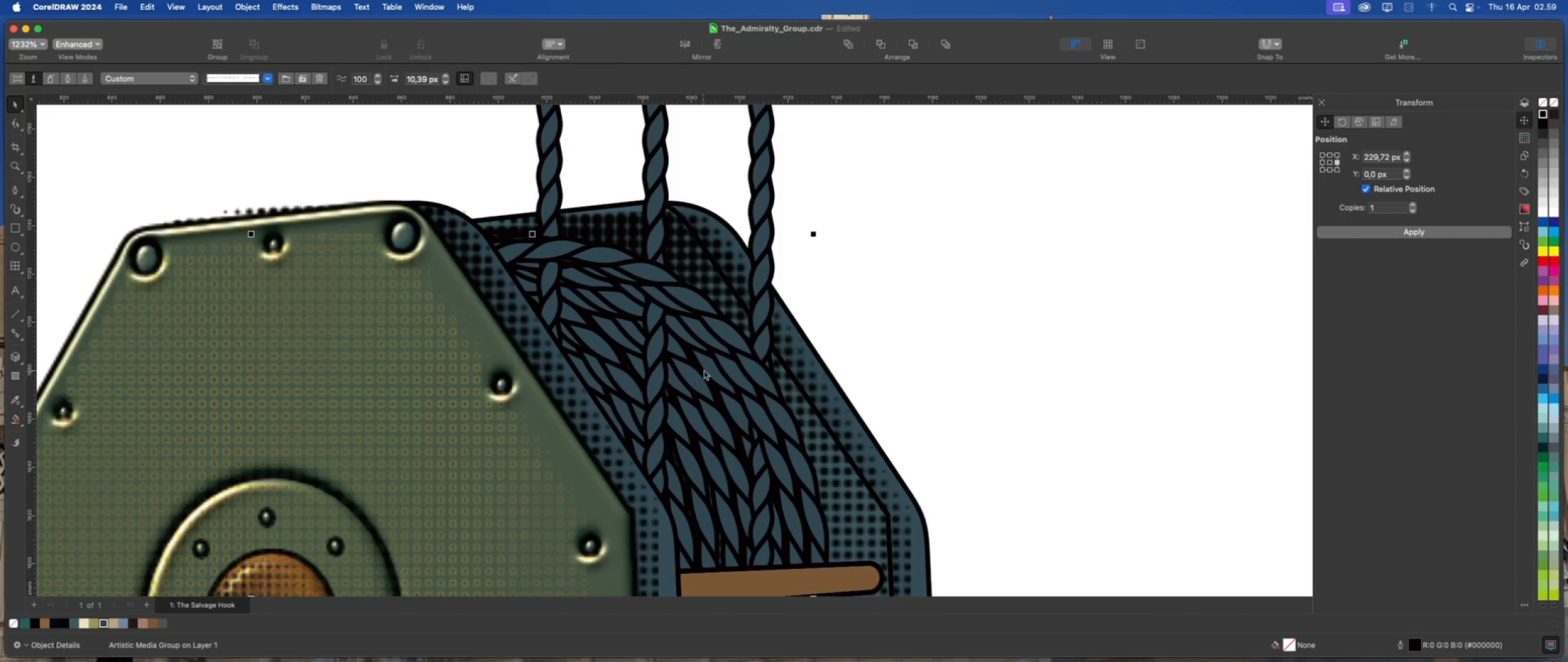 
left_click([707, 367])
 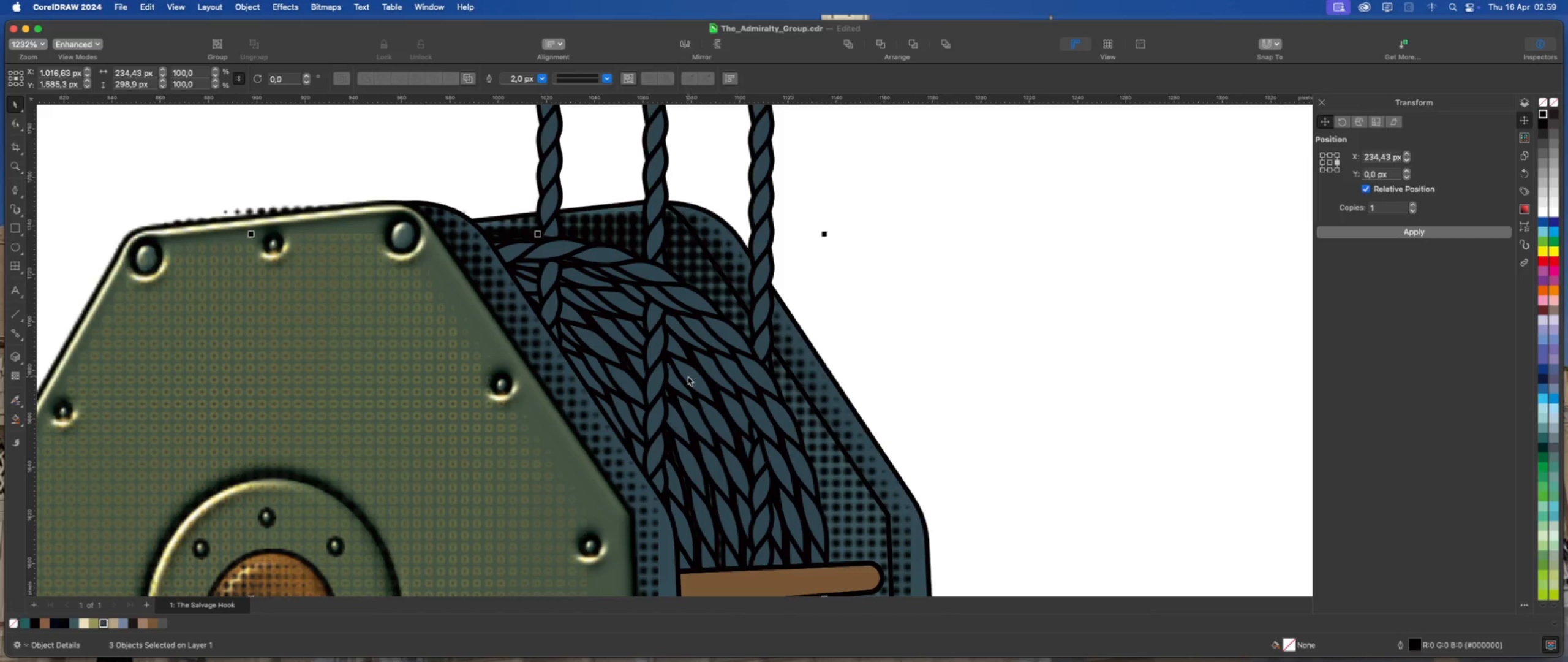 
left_click([687, 376])
 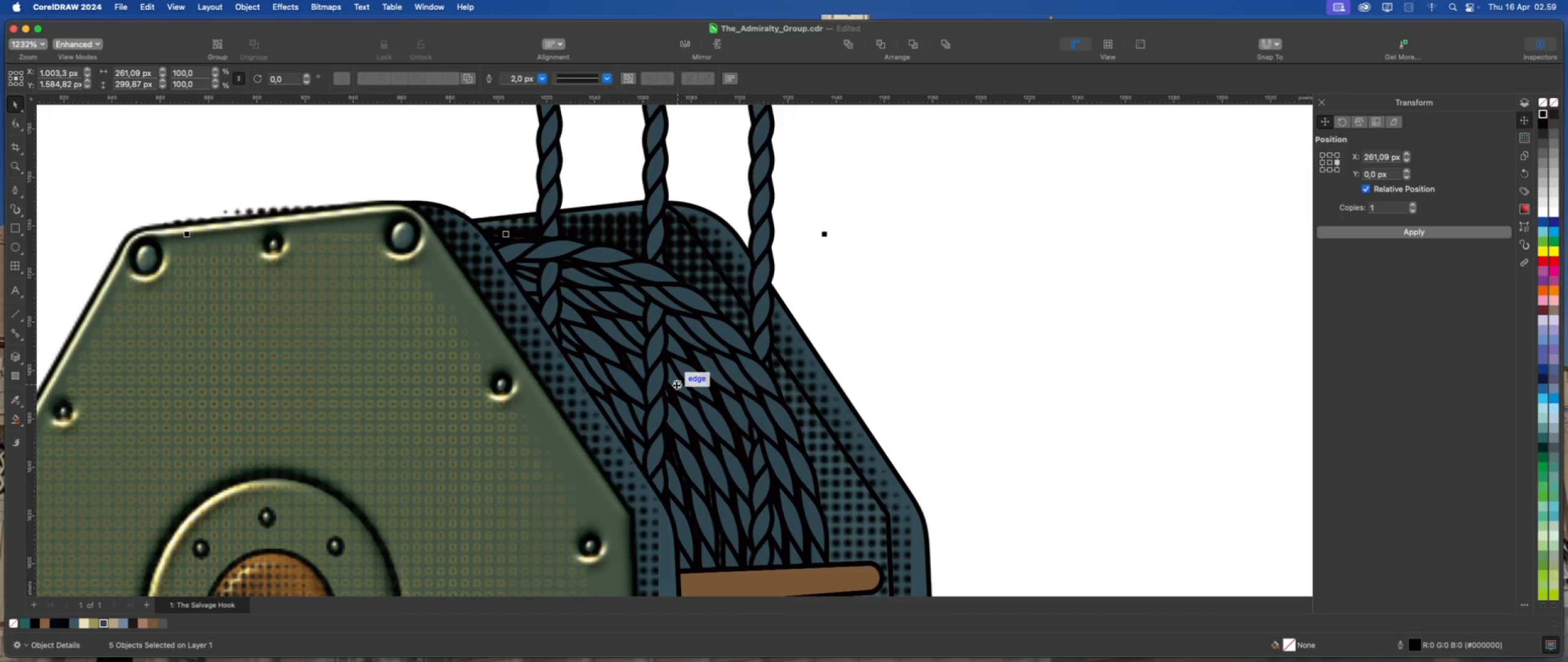 
left_click([676, 385])
 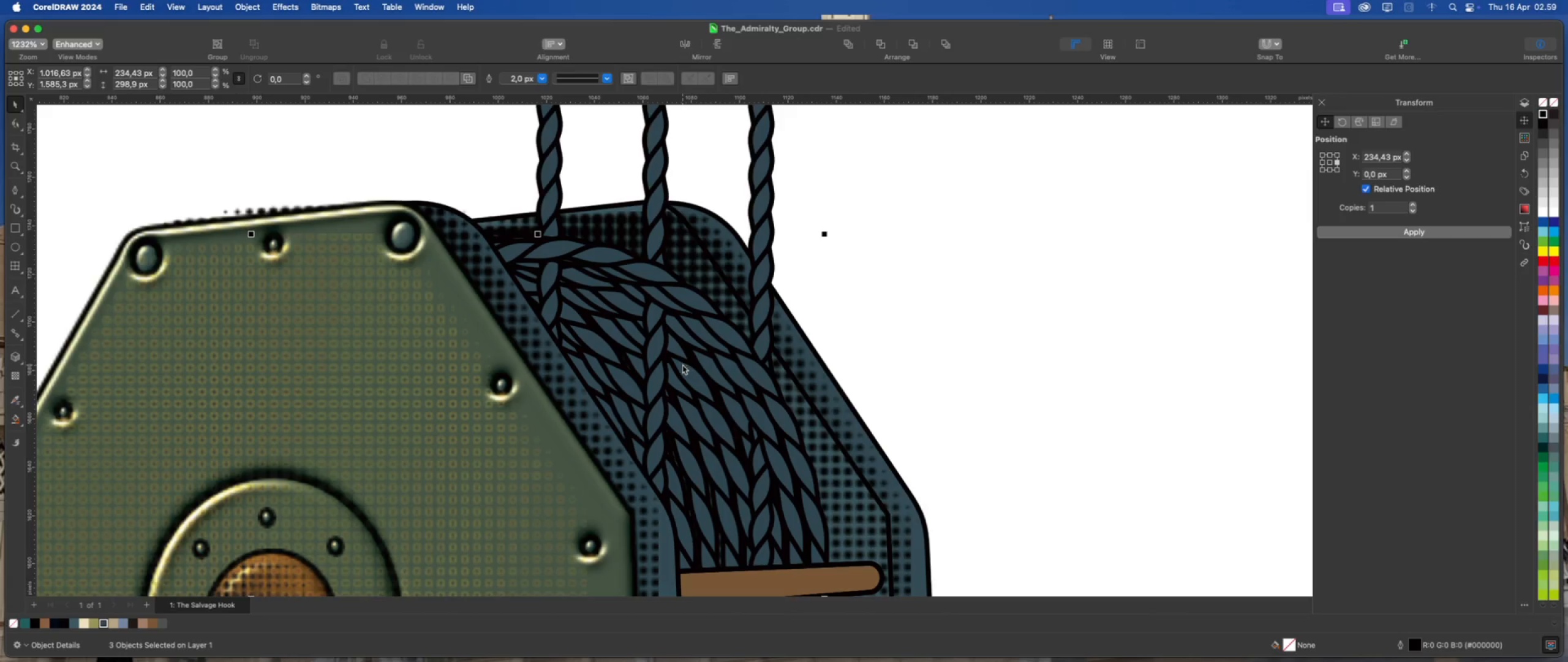 
right_click([689, 337])
 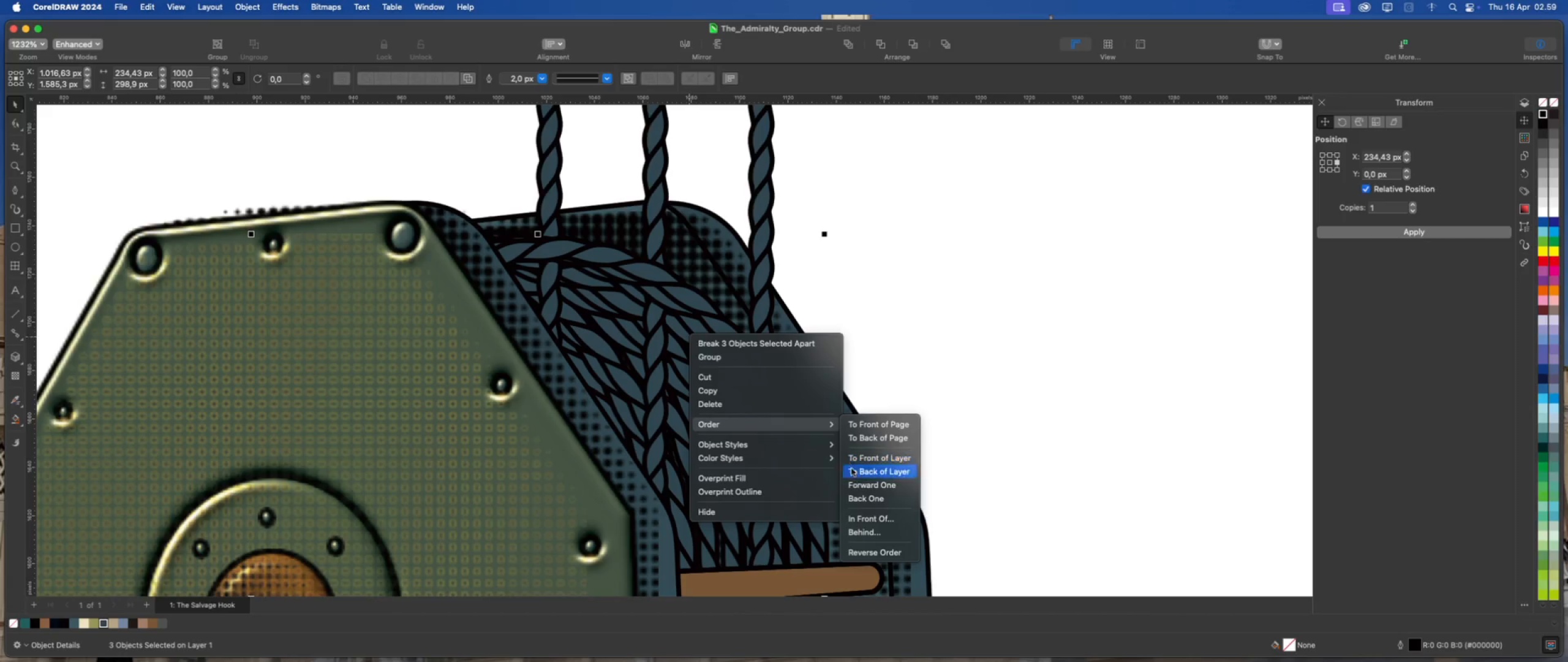 
left_click([878, 528])
 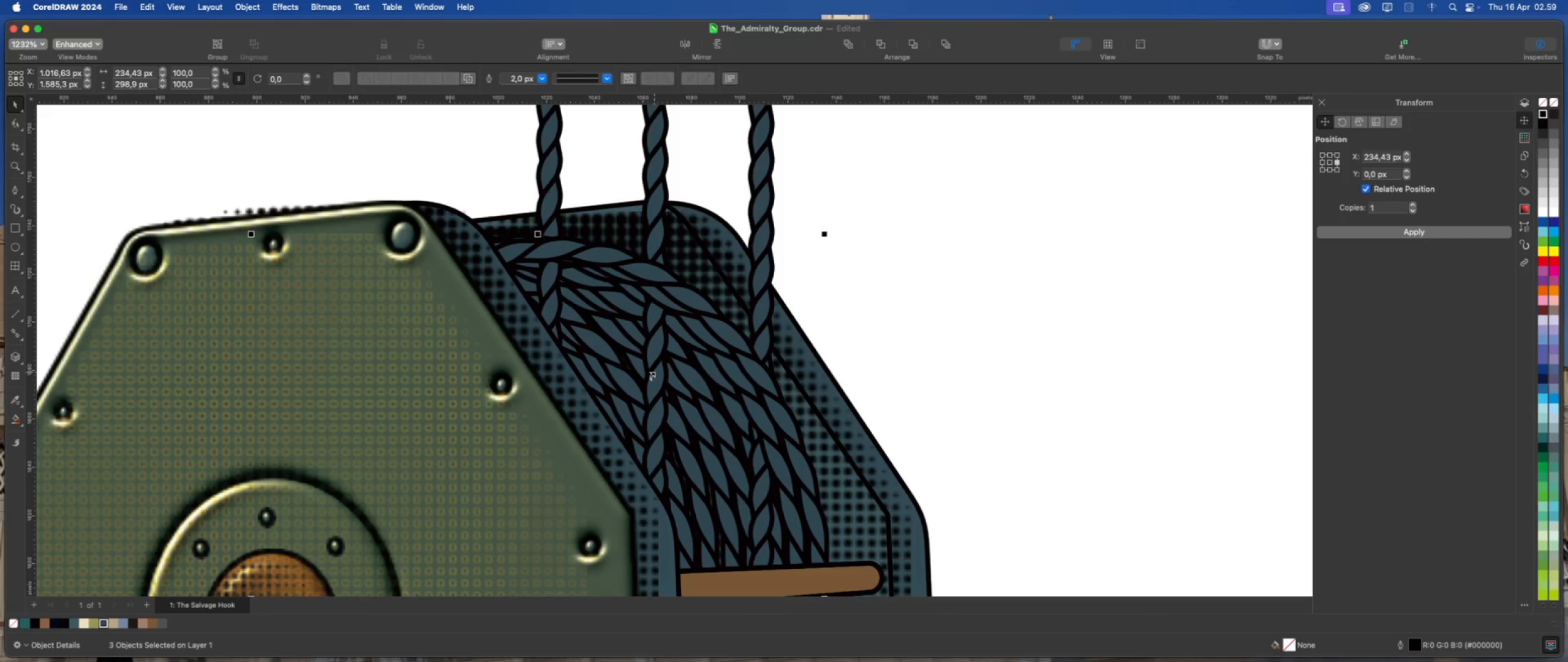 
left_click([654, 372])
 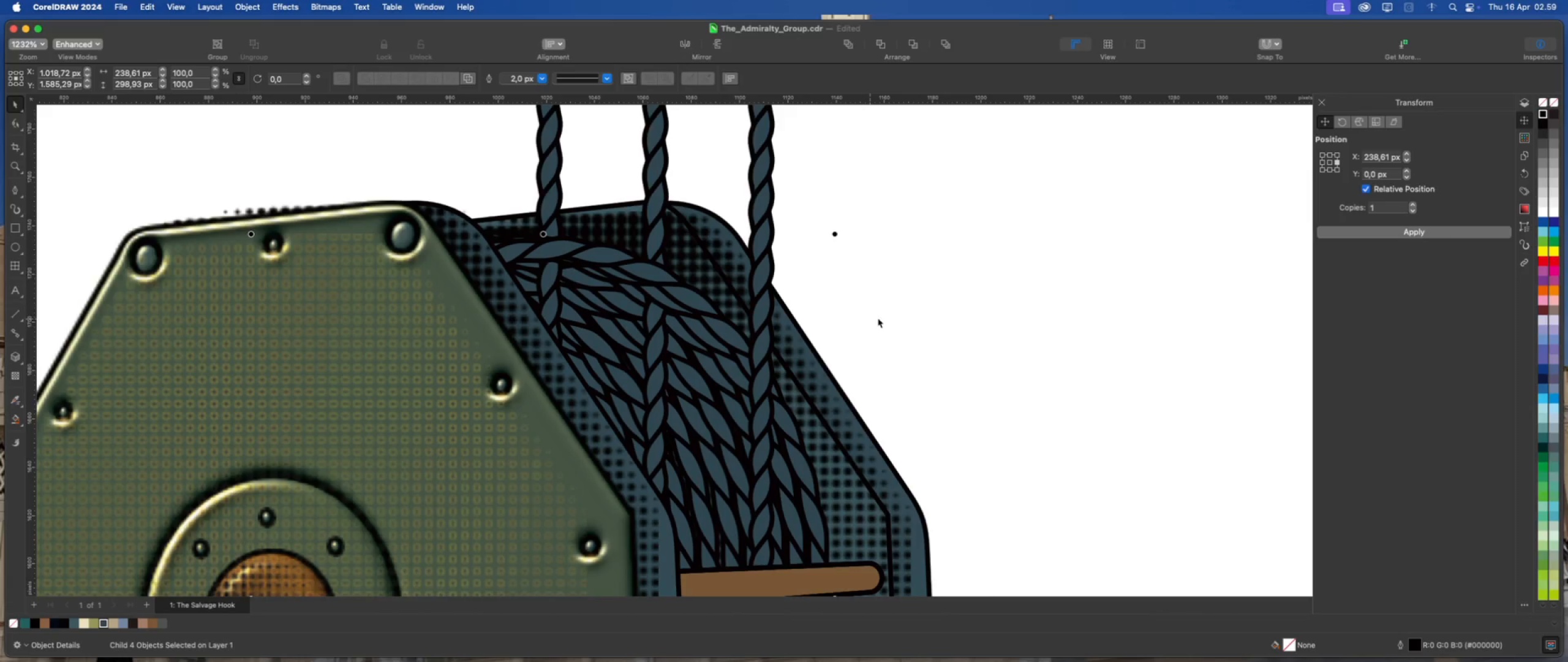 
left_click([878, 318])
 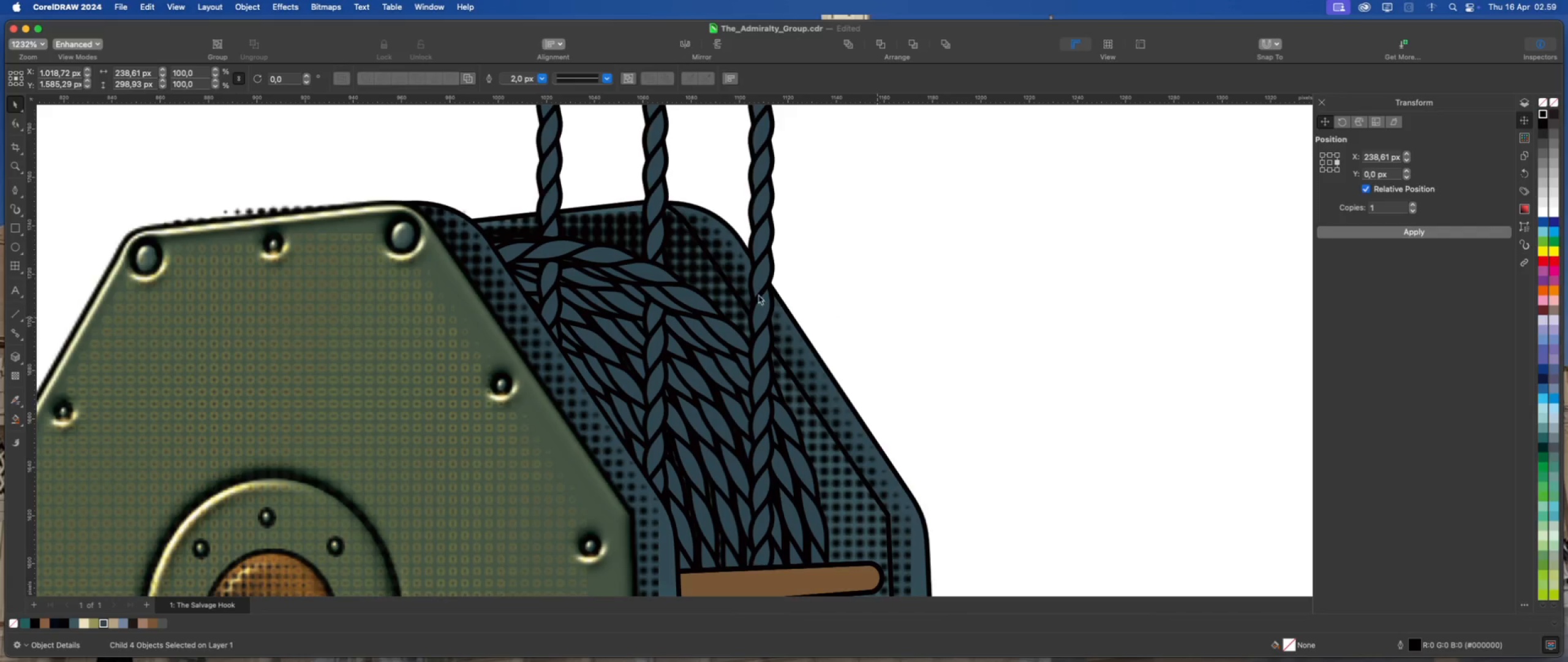 
scroll: coordinate [727, 294], scroll_direction: down, amount: 5.0
 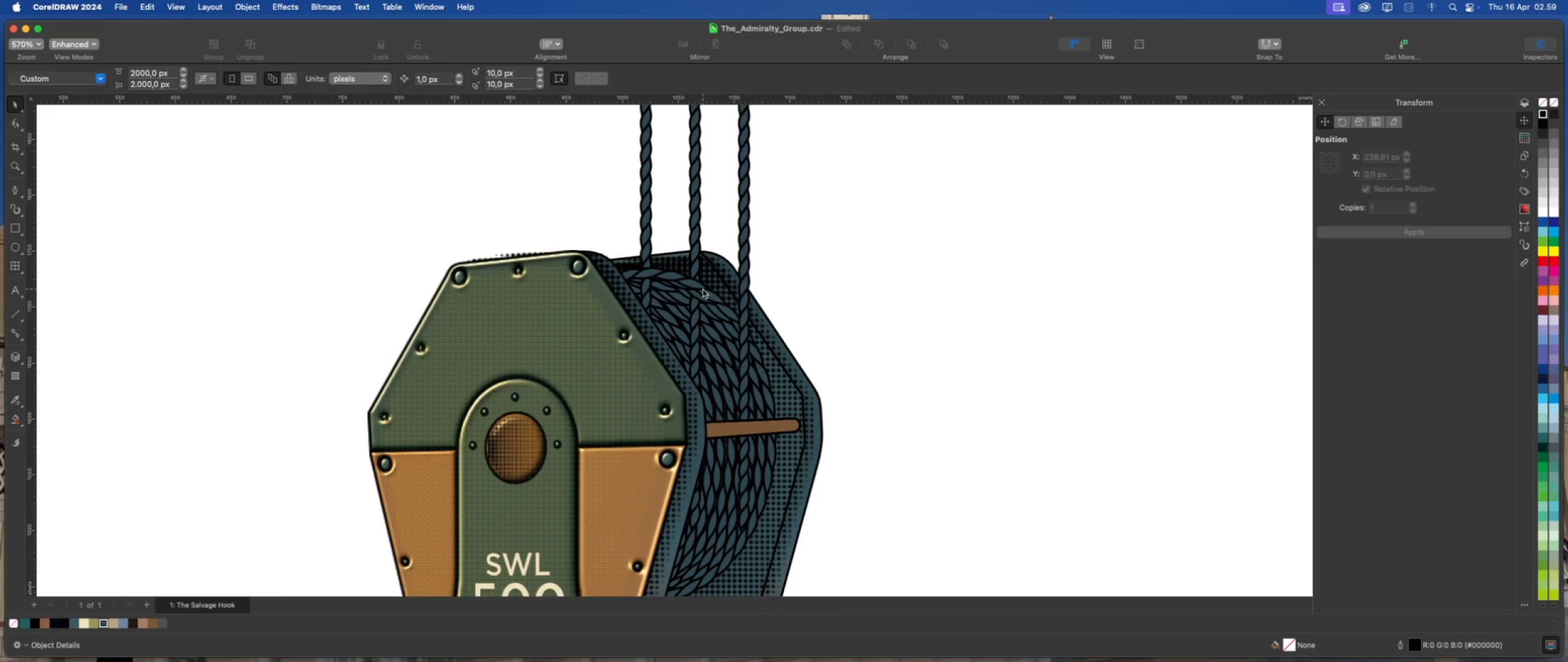 
wait(5.98)
 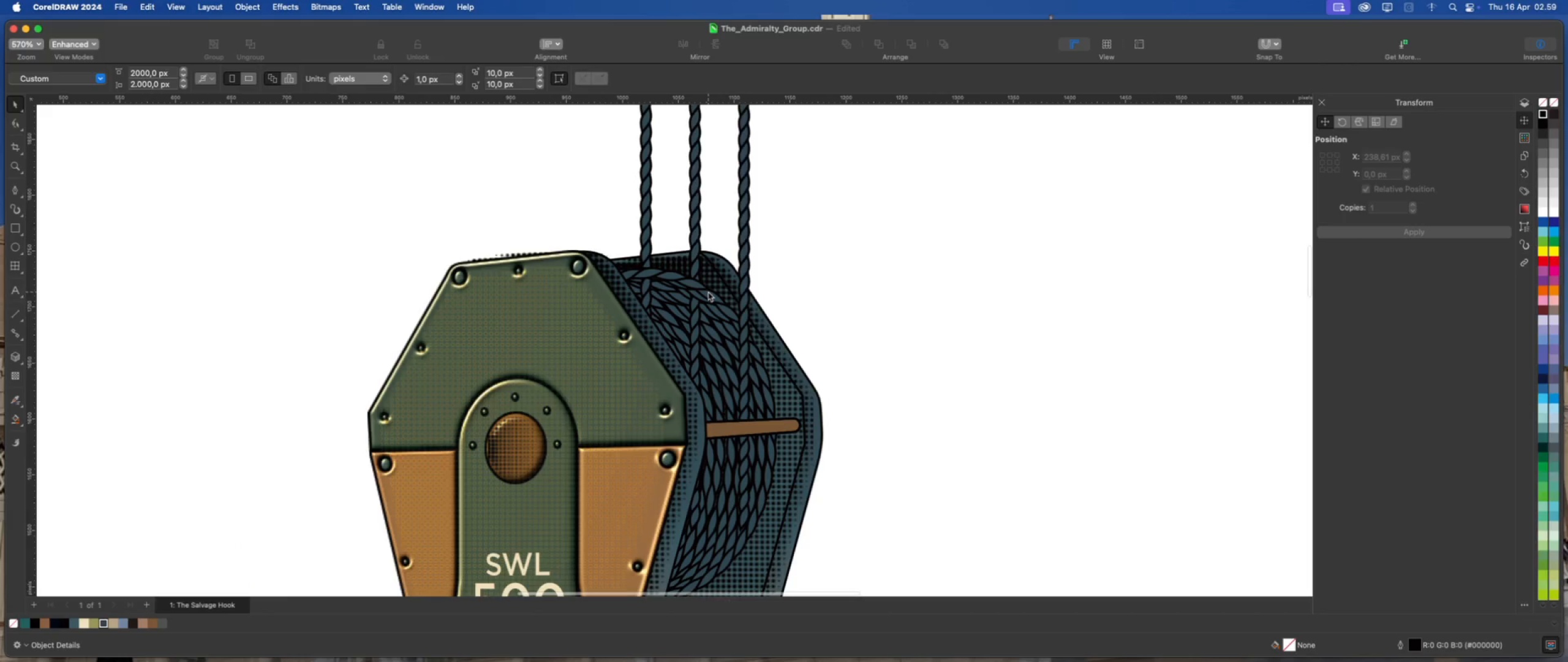 
scroll: coordinate [698, 289], scroll_direction: down, amount: 2.0
 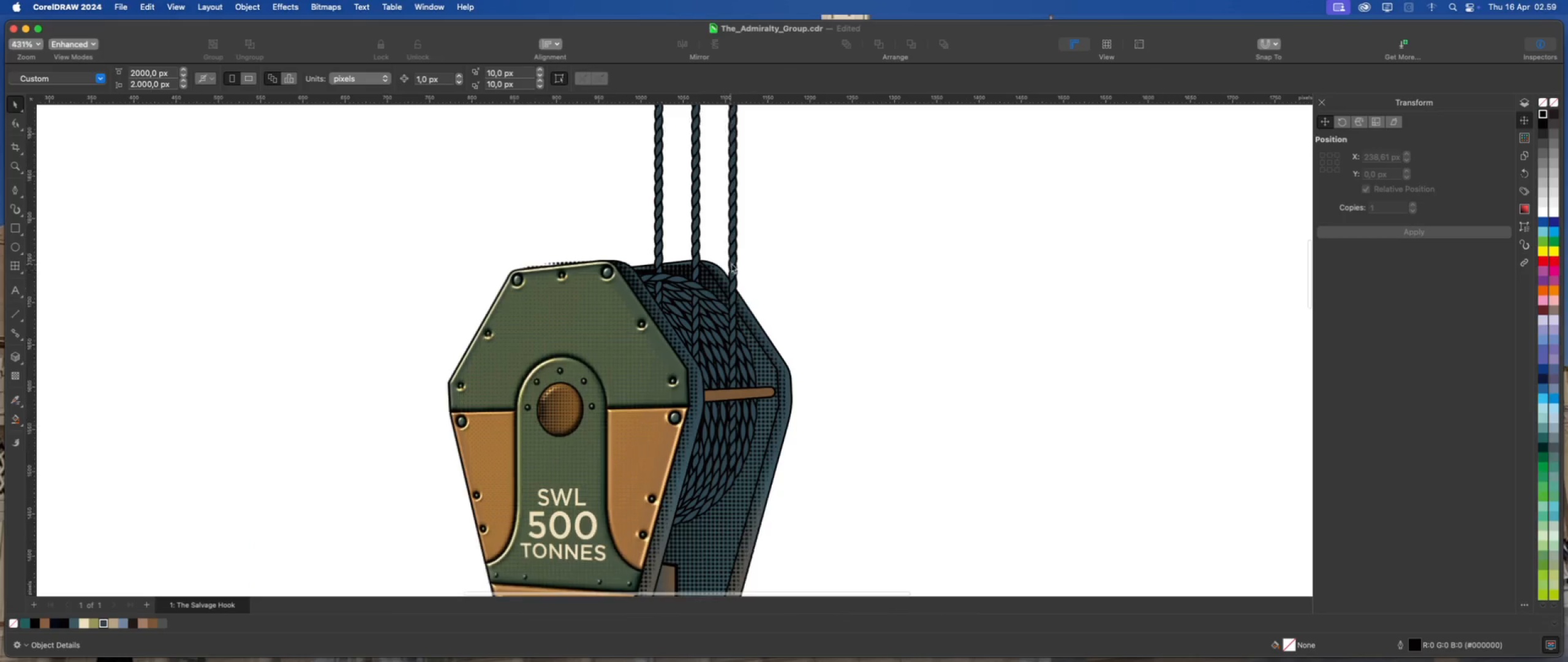 
left_click([733, 262])
 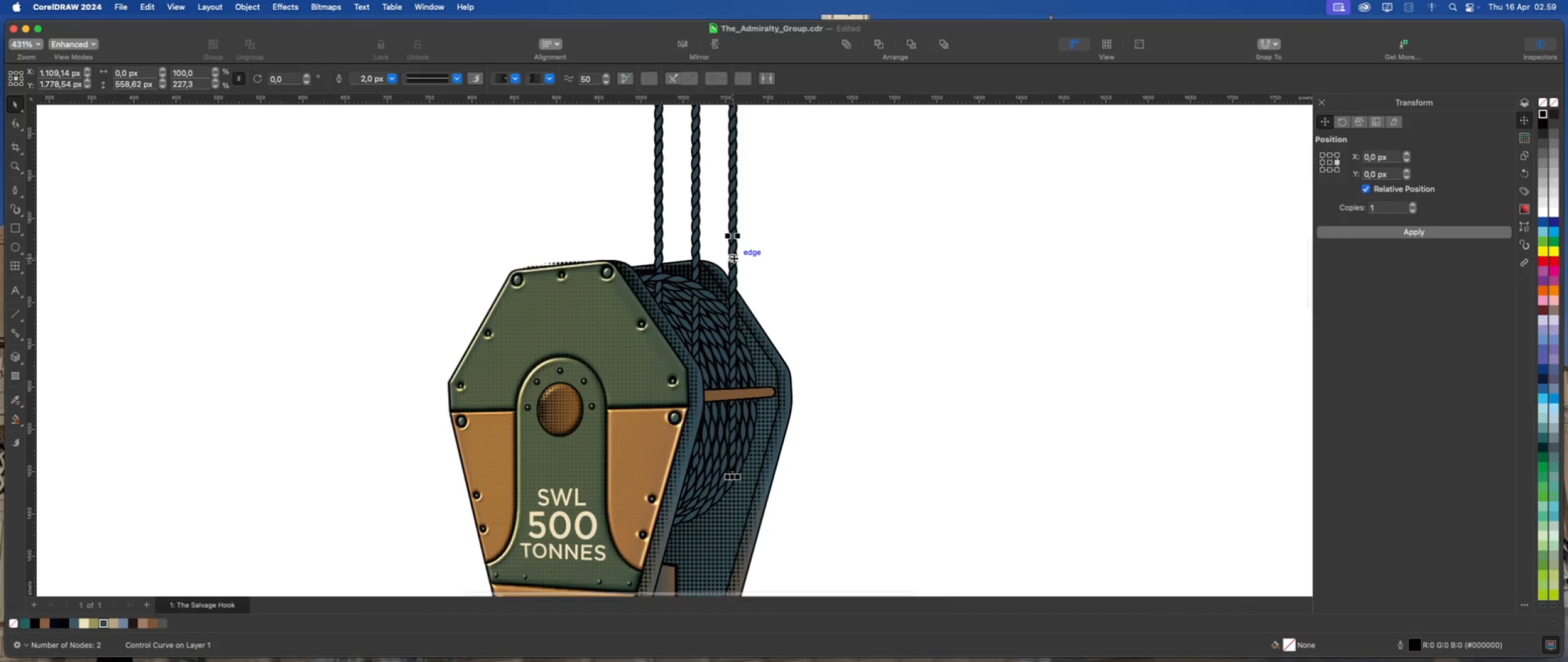 
left_click_drag(start_coordinate=[734, 258], to_coordinate=[741, 259])
 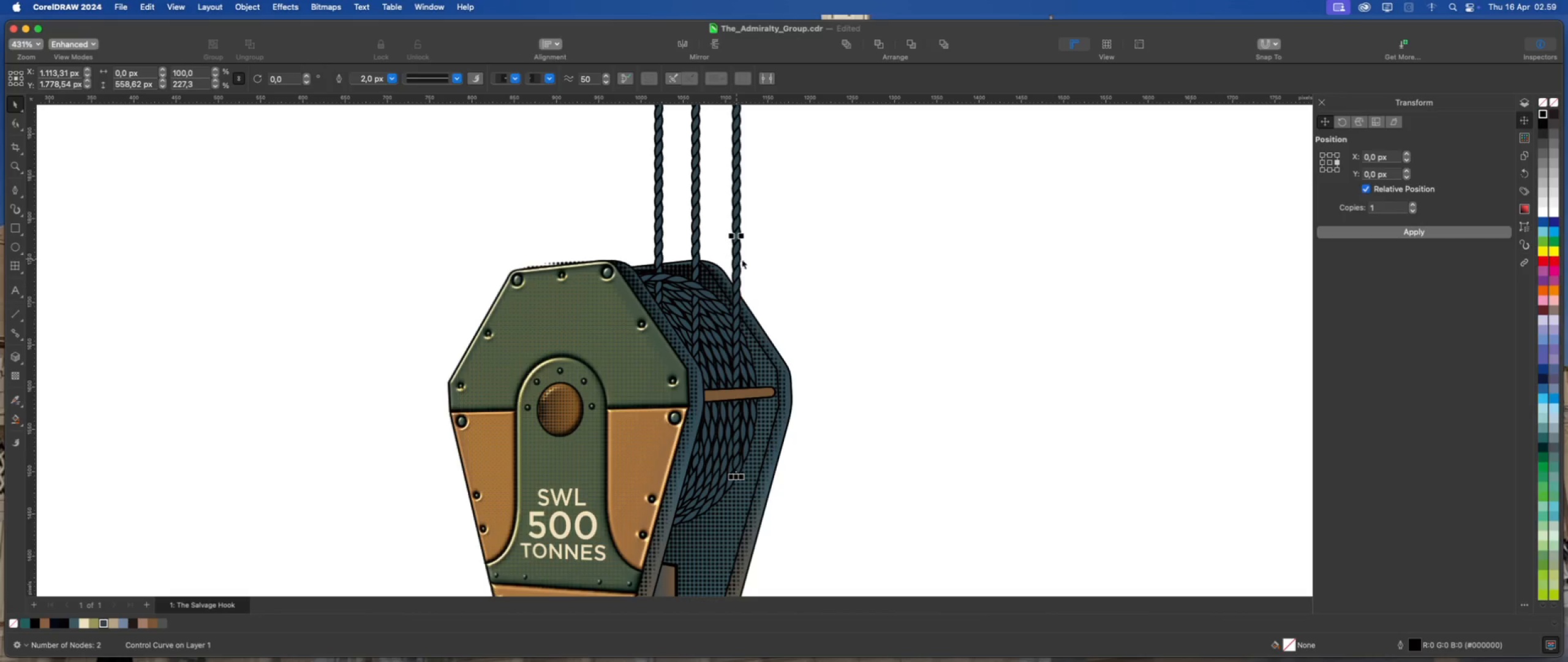 
hold_key(key=ShiftLeft, duration=3.85)
 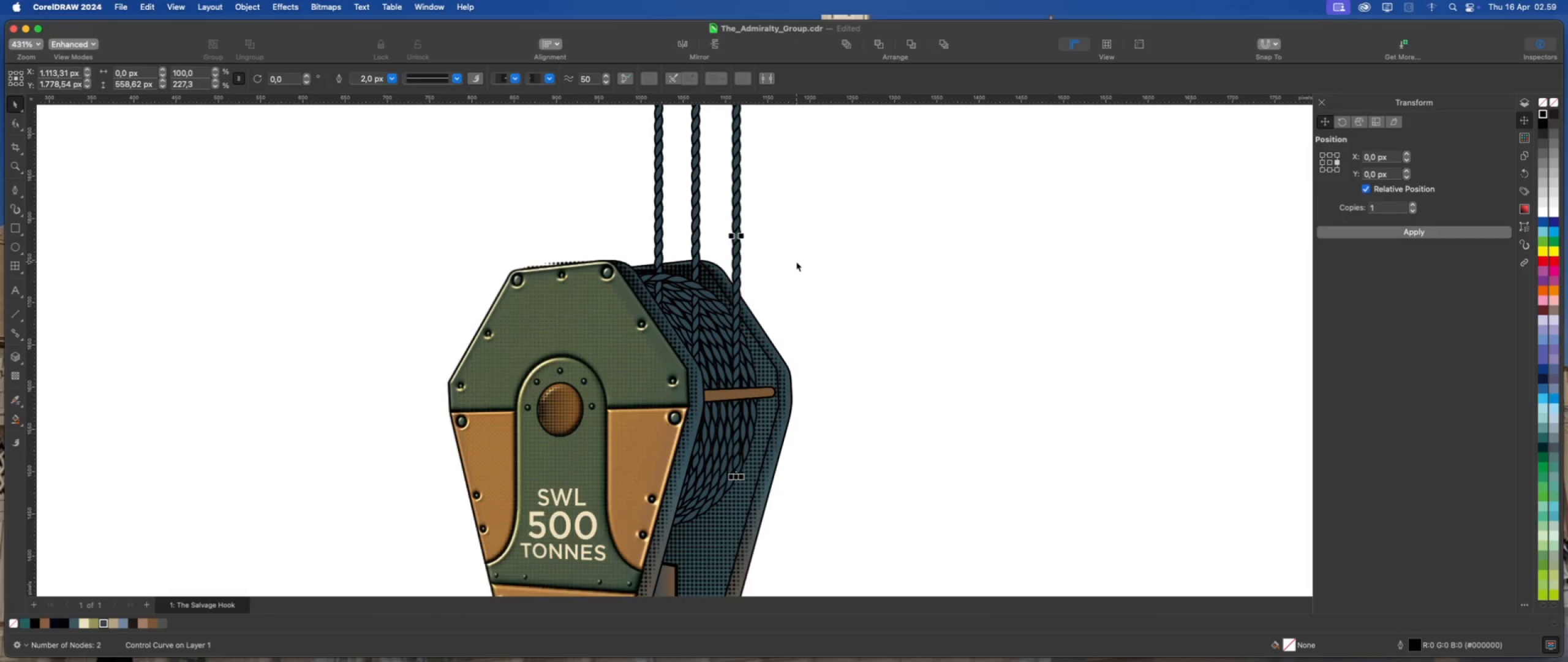 
key(ArrowRight)
 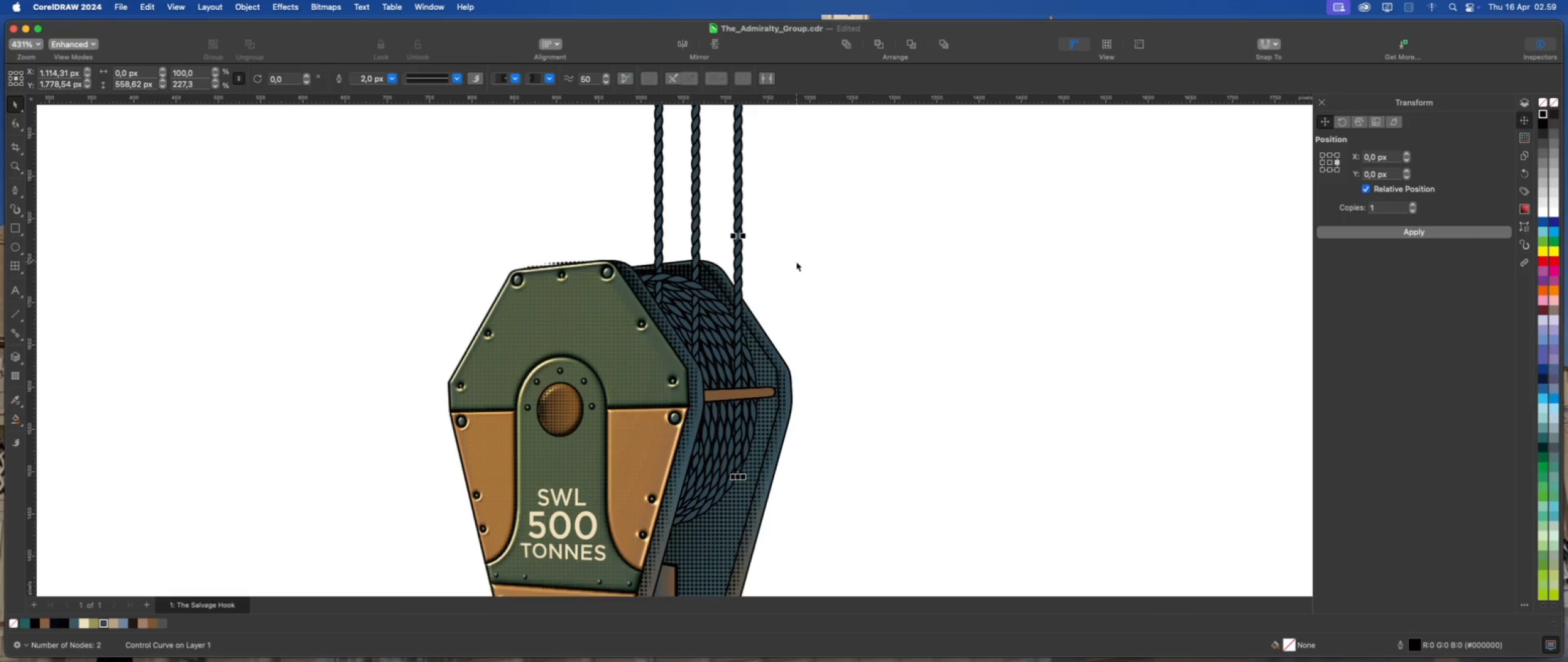 
key(ArrowRight)
 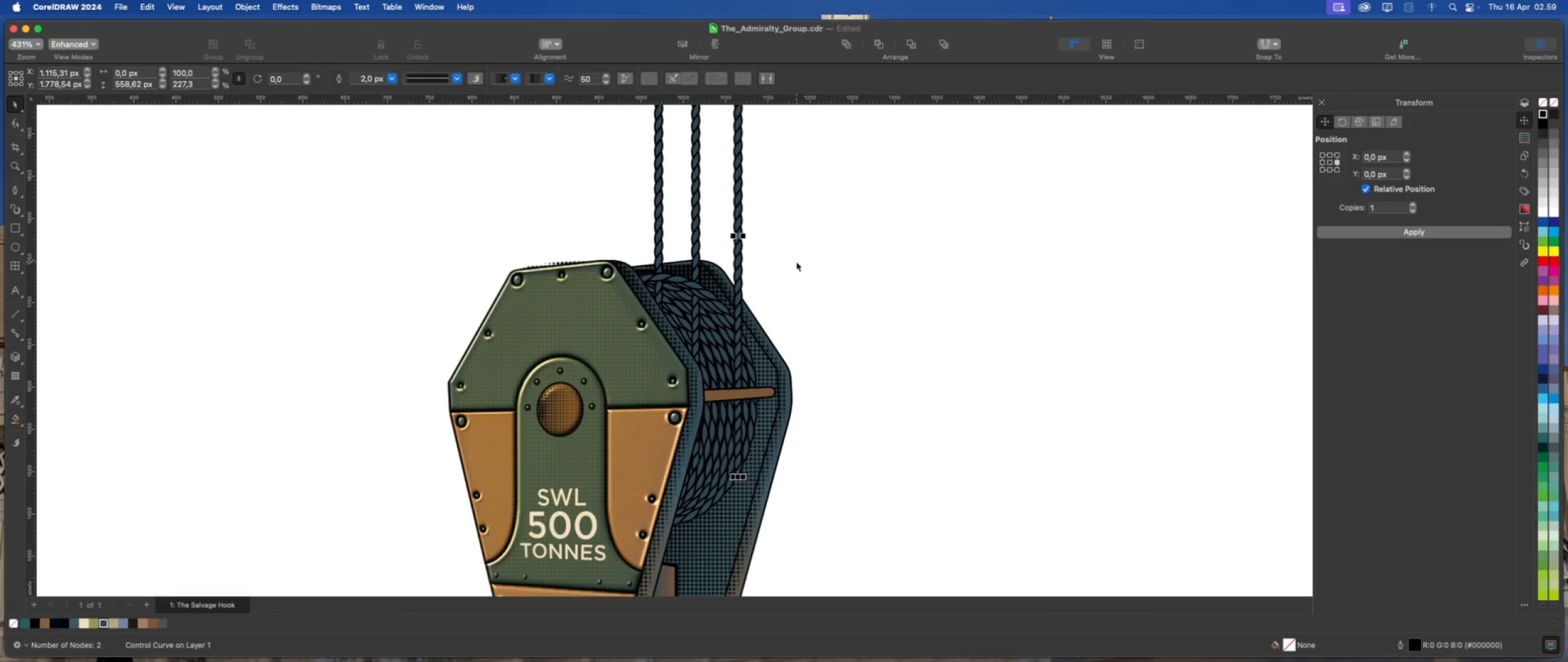 
key(ArrowRight)
 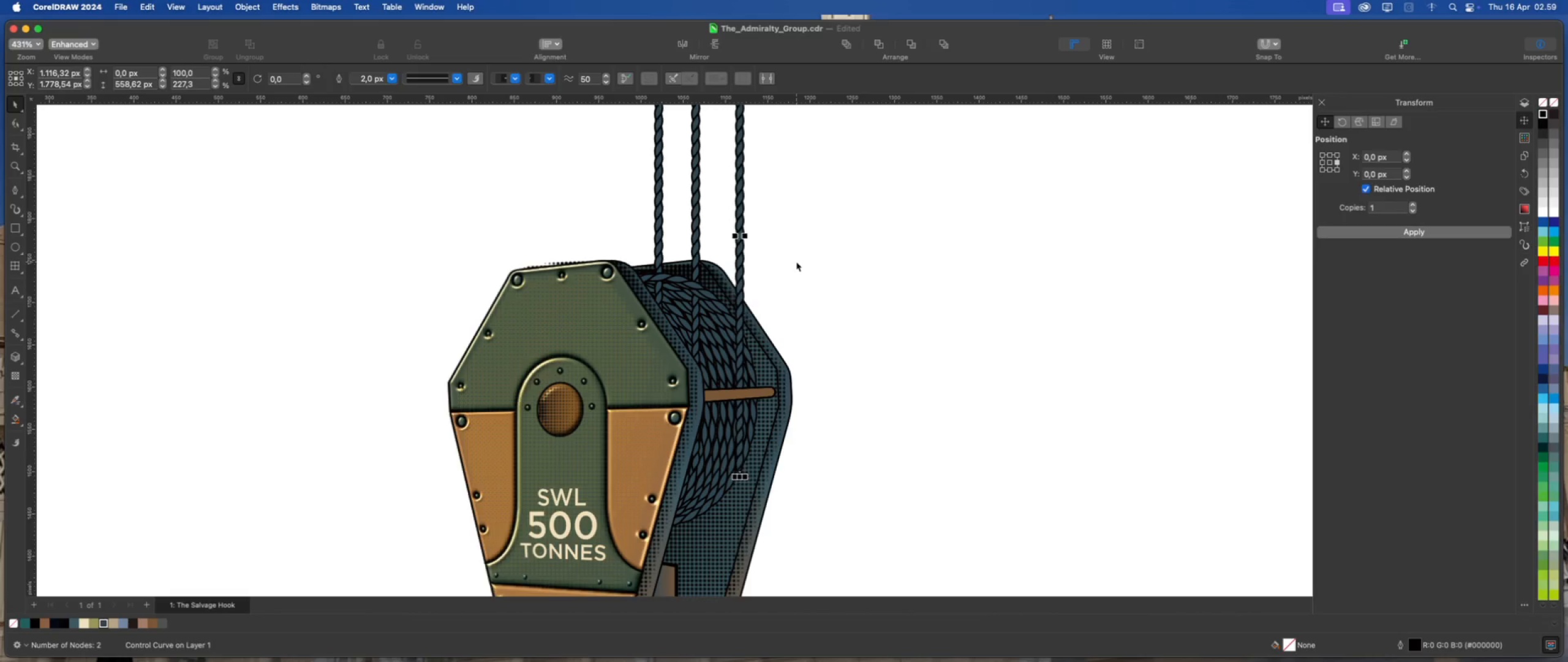 
key(ArrowRight)
 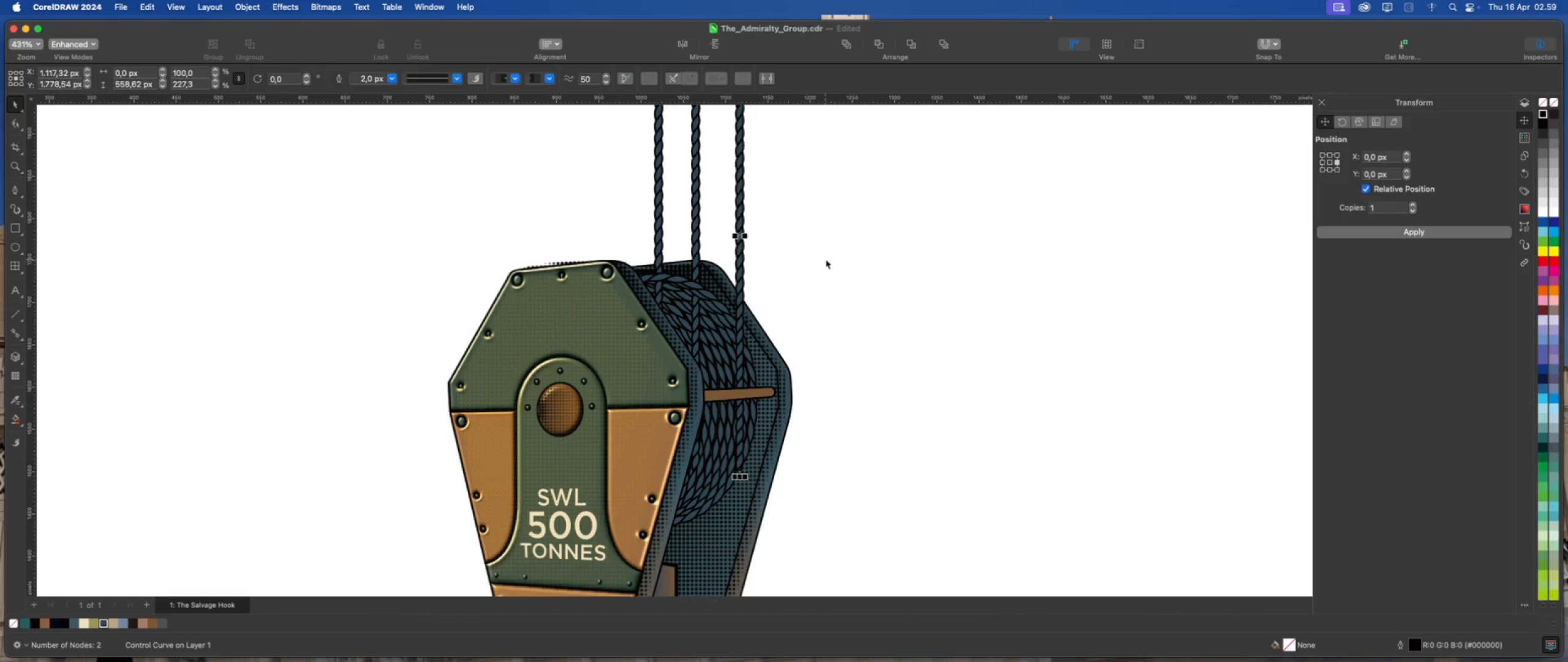 
left_click([827, 259])
 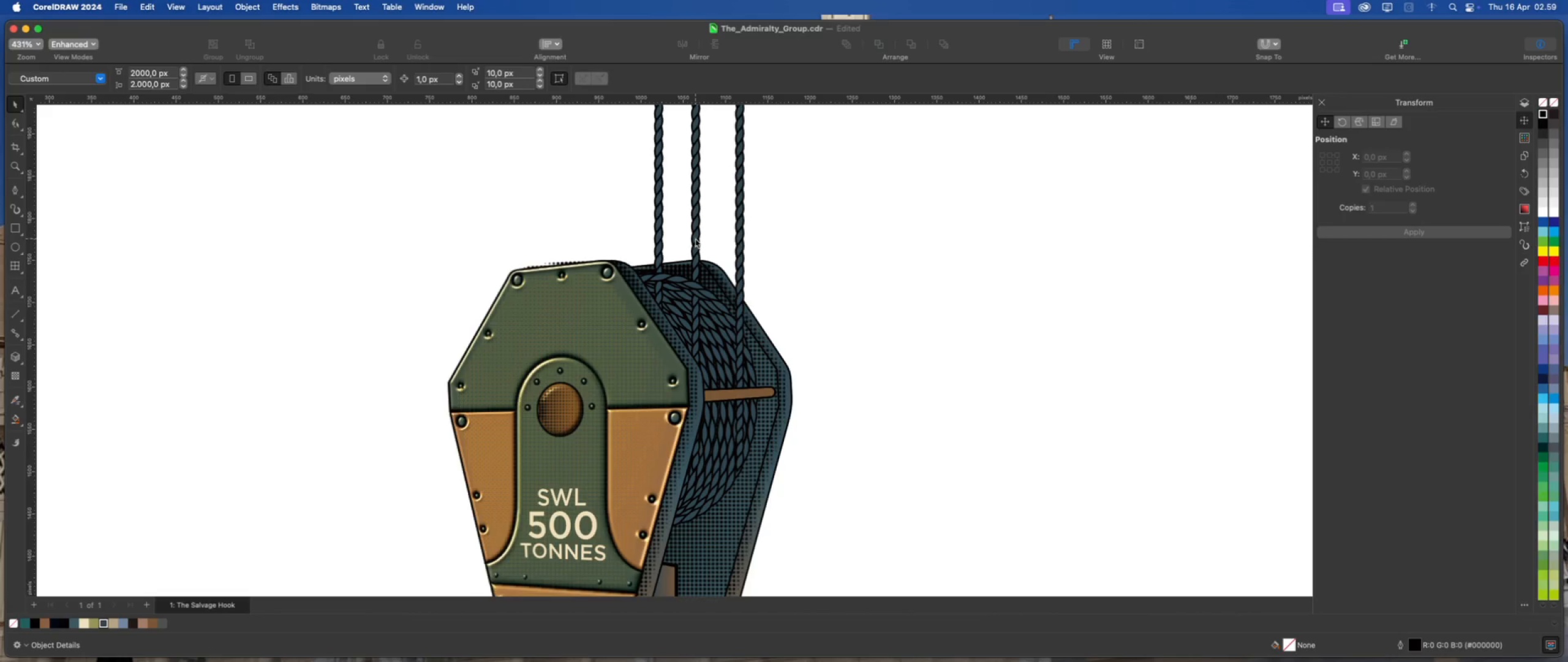 
left_click([695, 238])
 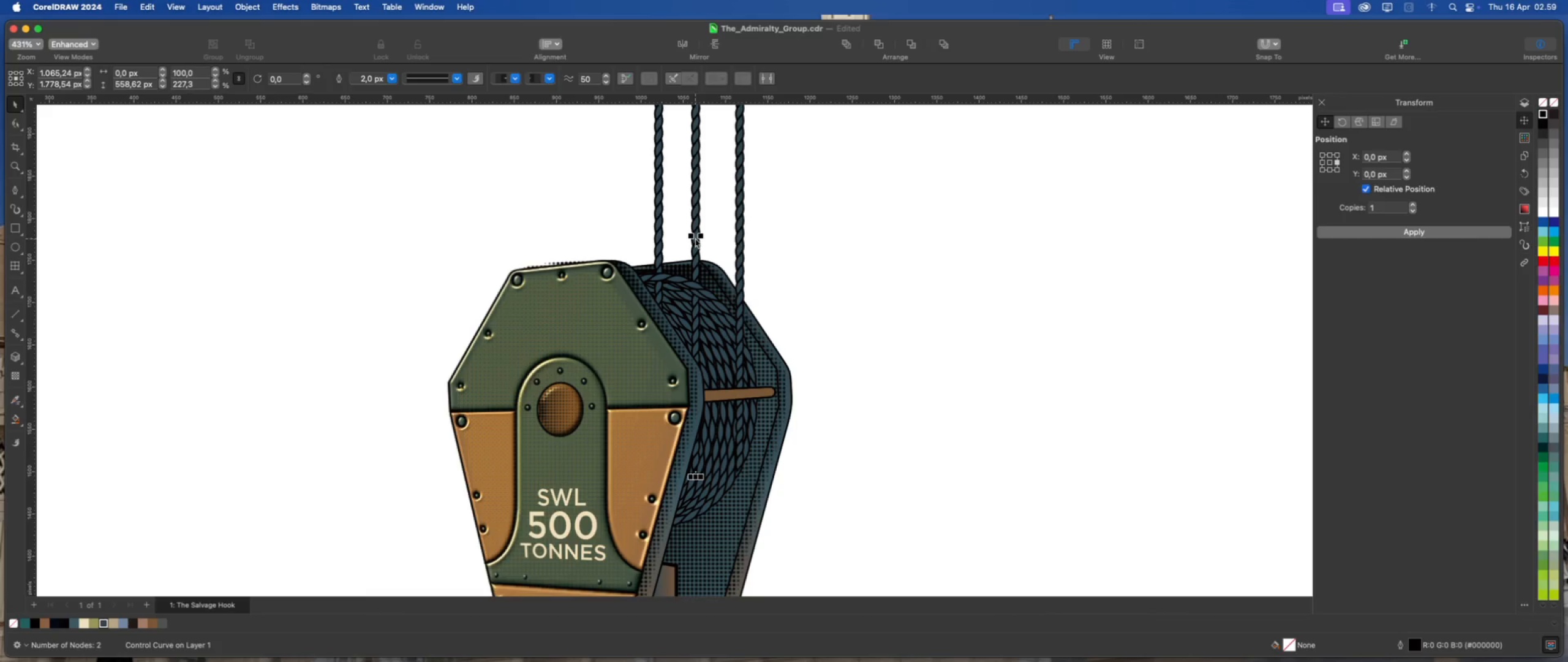 
hold_key(key=ArrowRight, duration=1.34)
 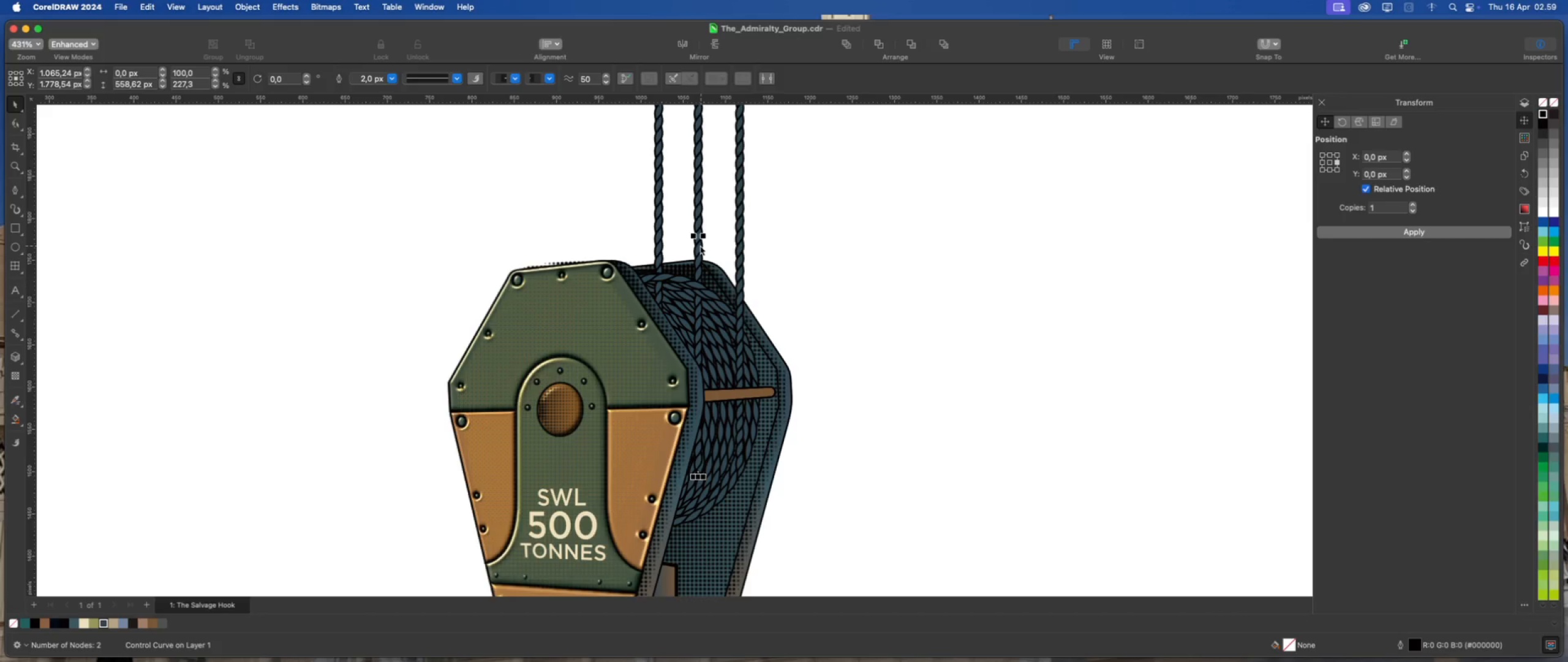 
key(Meta+Z)
 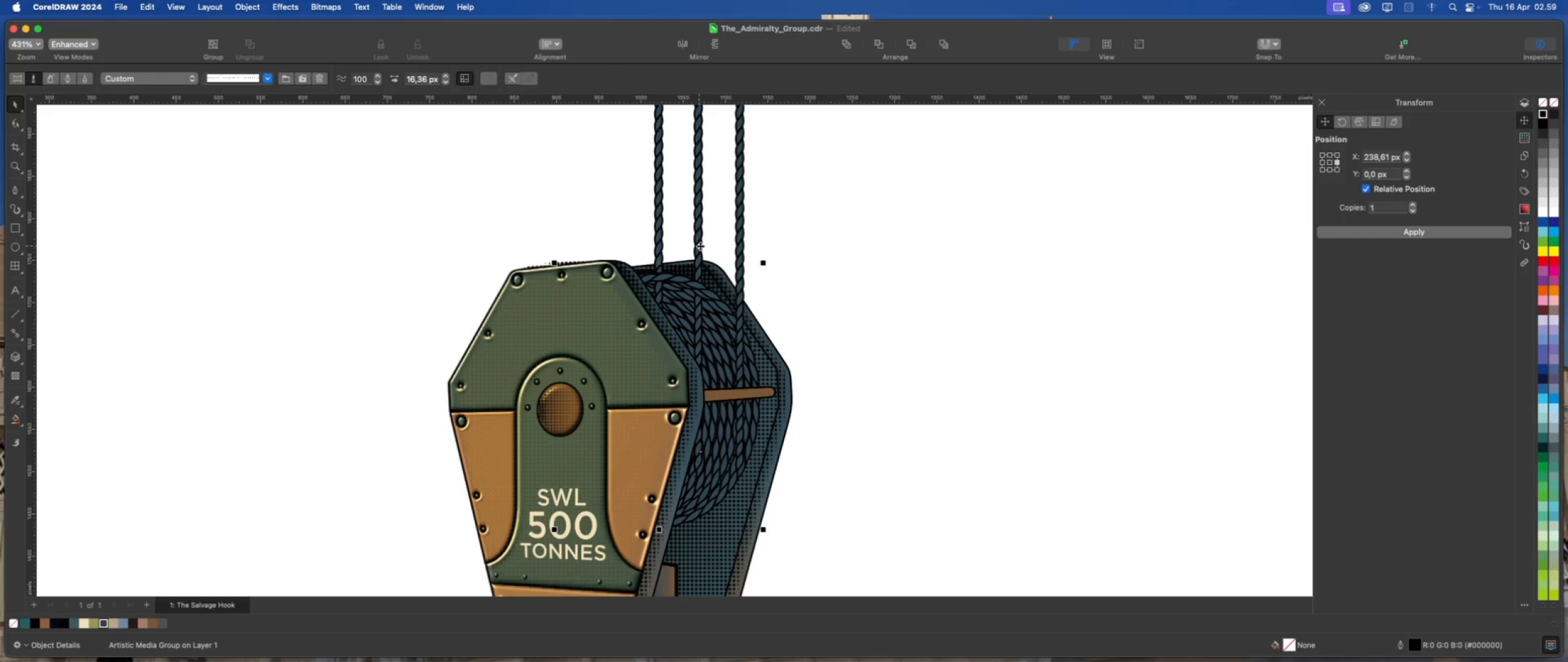 
key(Meta+Z)
 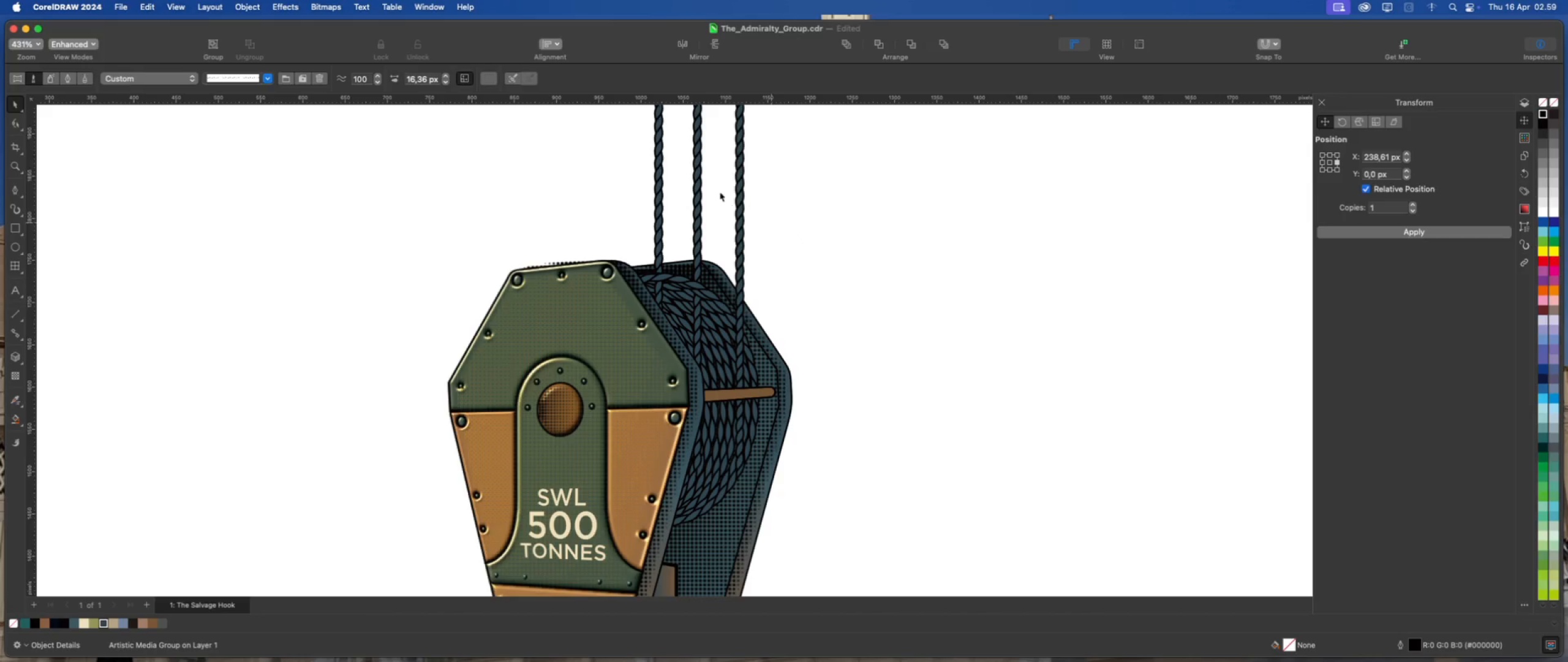 
left_click([699, 164])
 